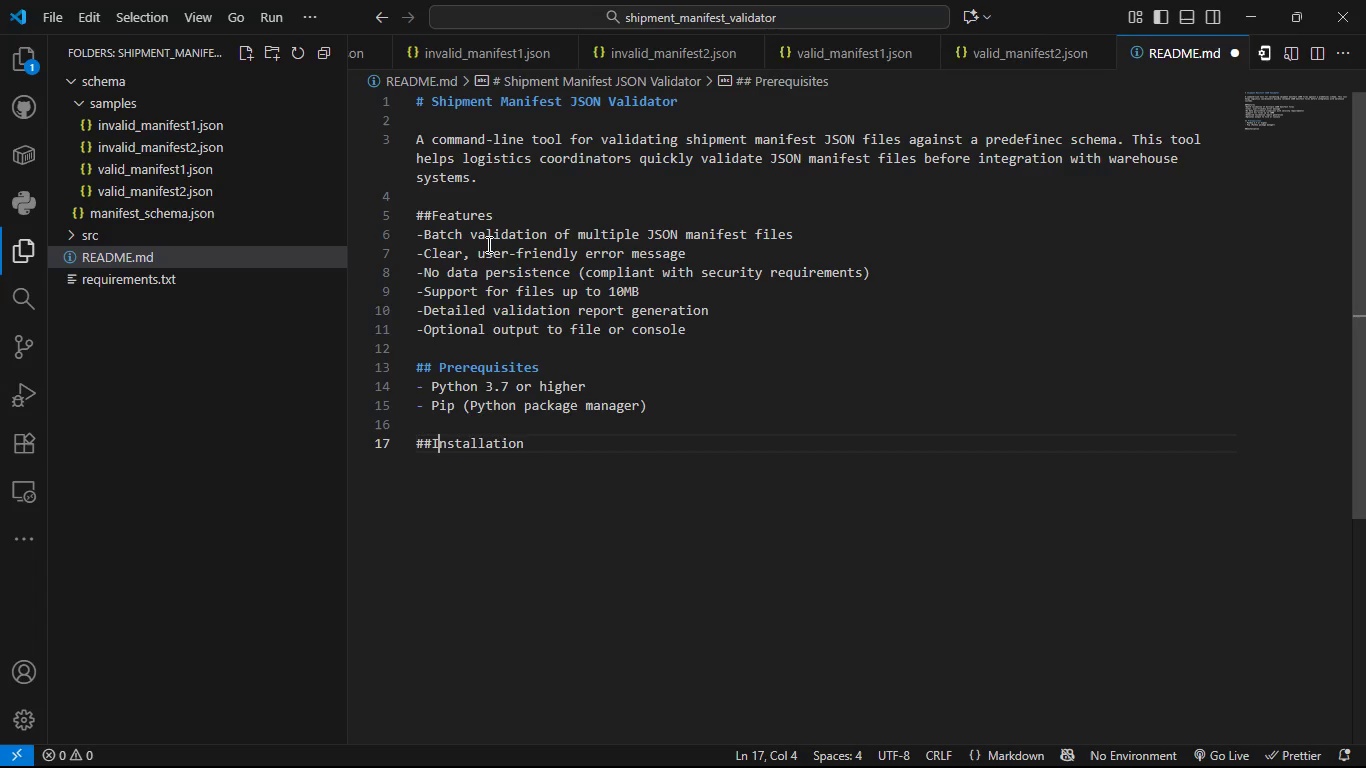 
key(ArrowRight)
 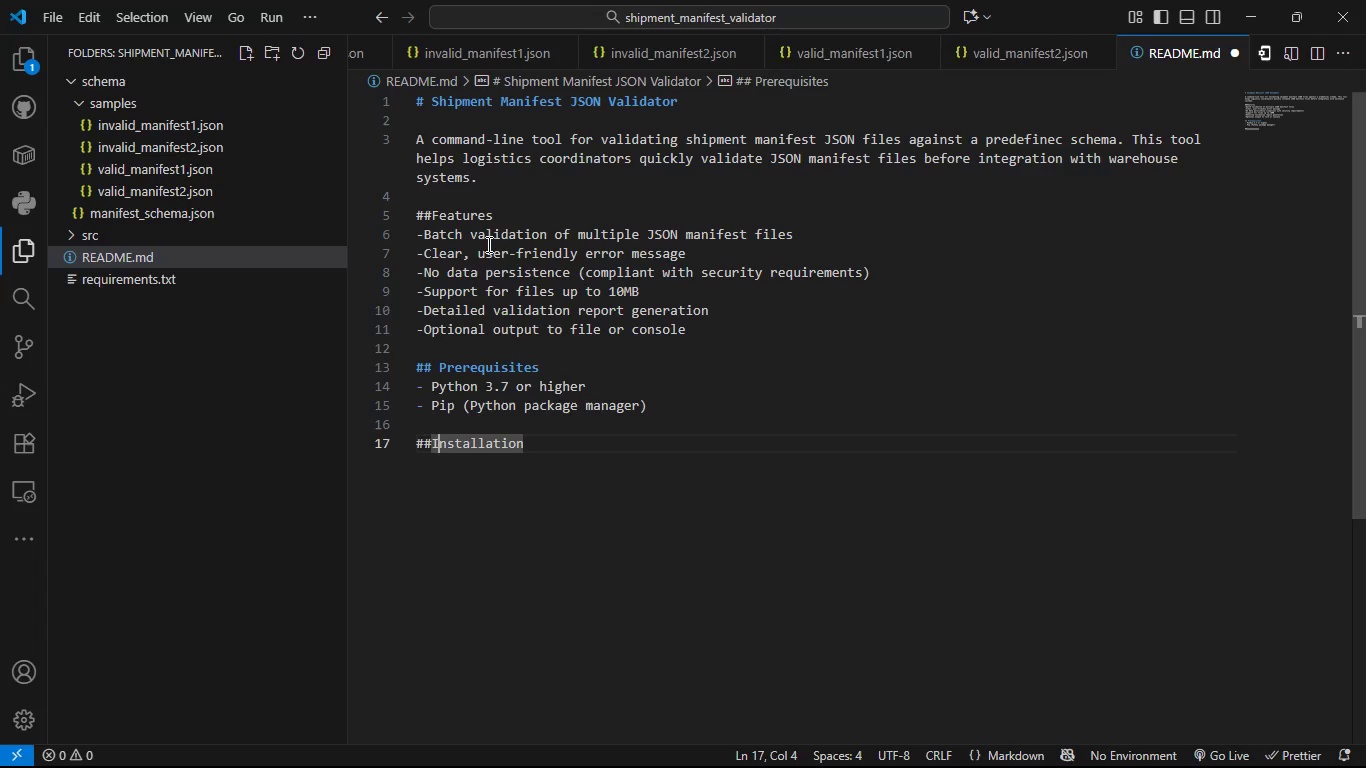 
key(ArrowRight)
 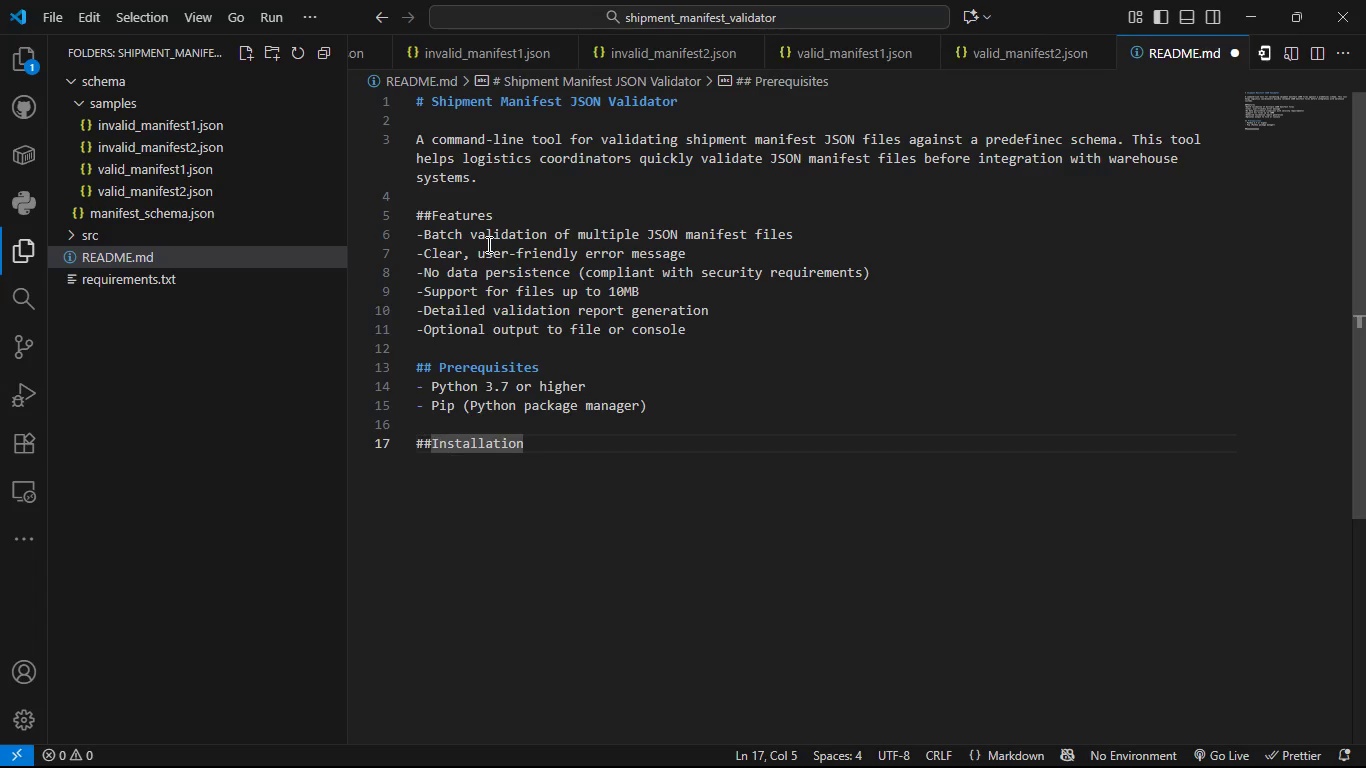 
key(ArrowLeft)
 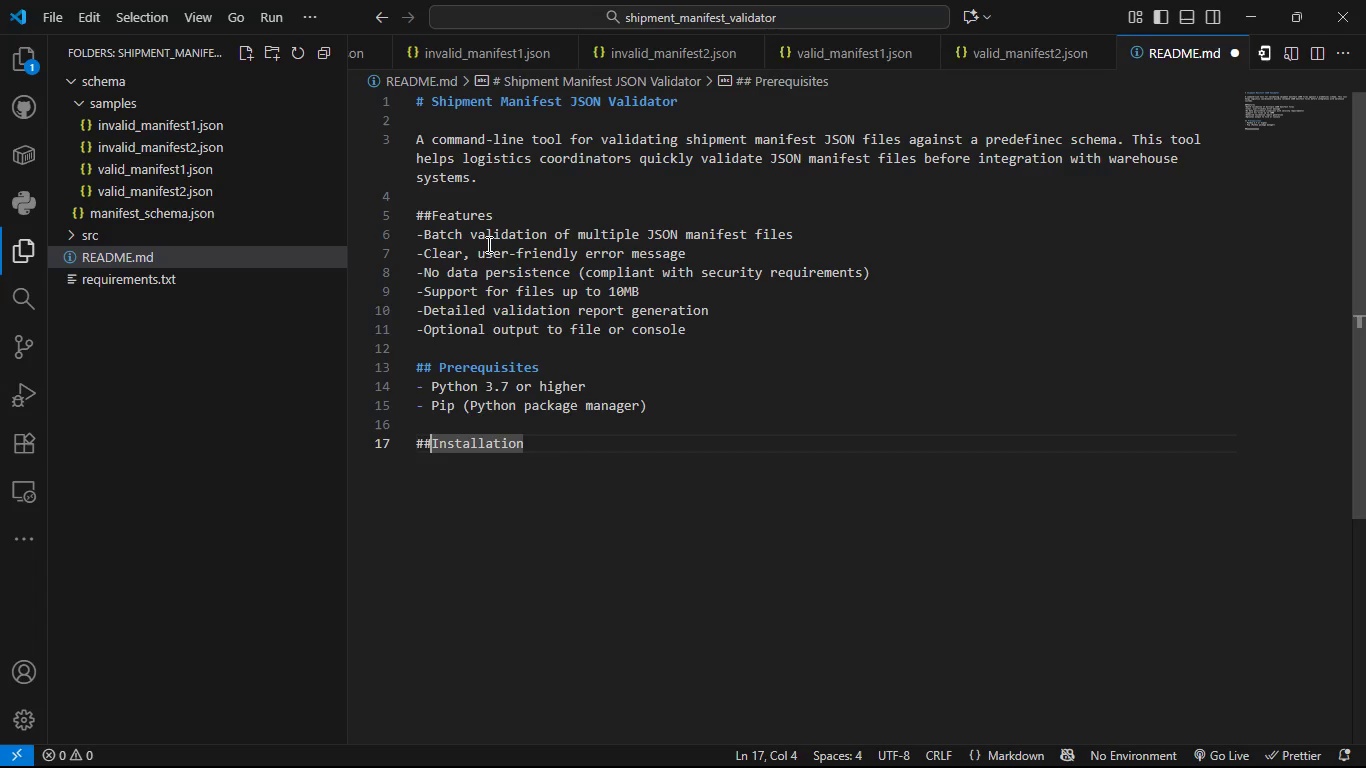 
key(ArrowLeft)
 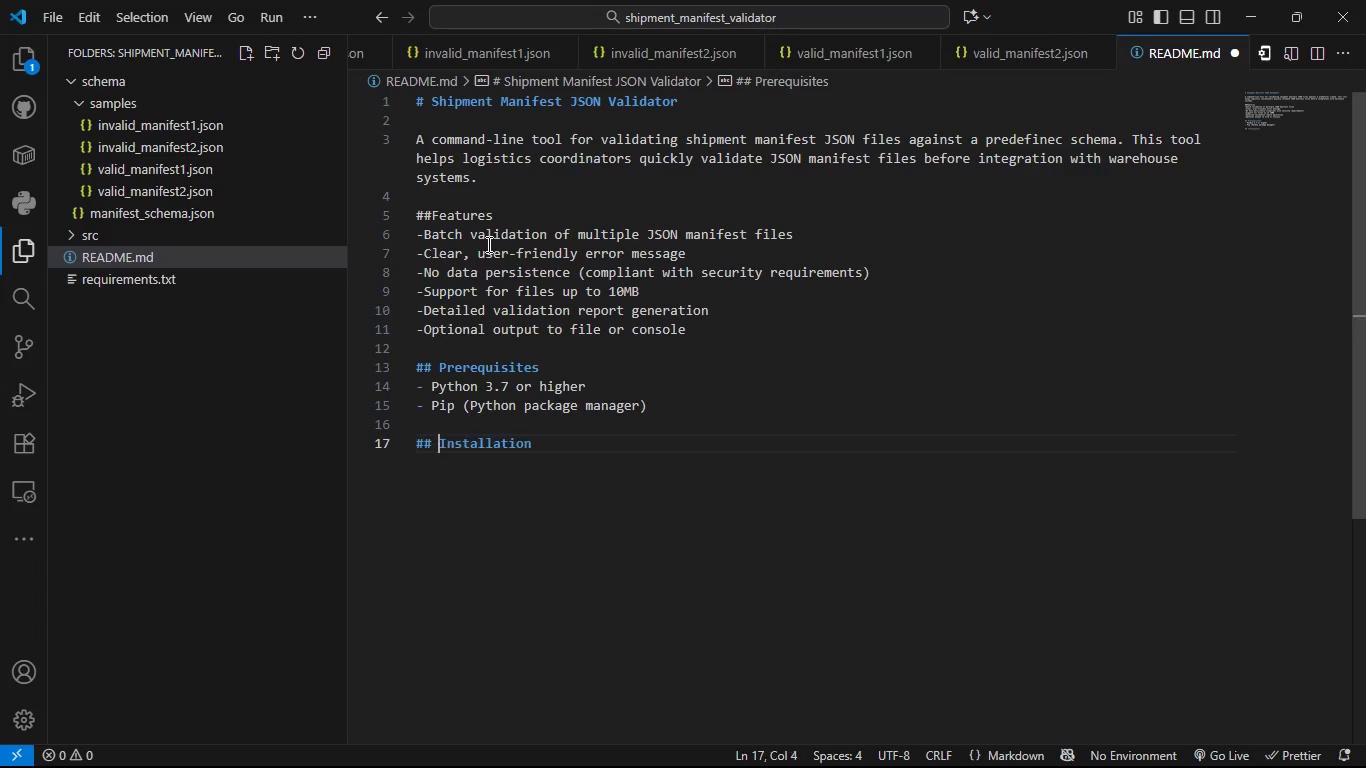 
key(Space)
 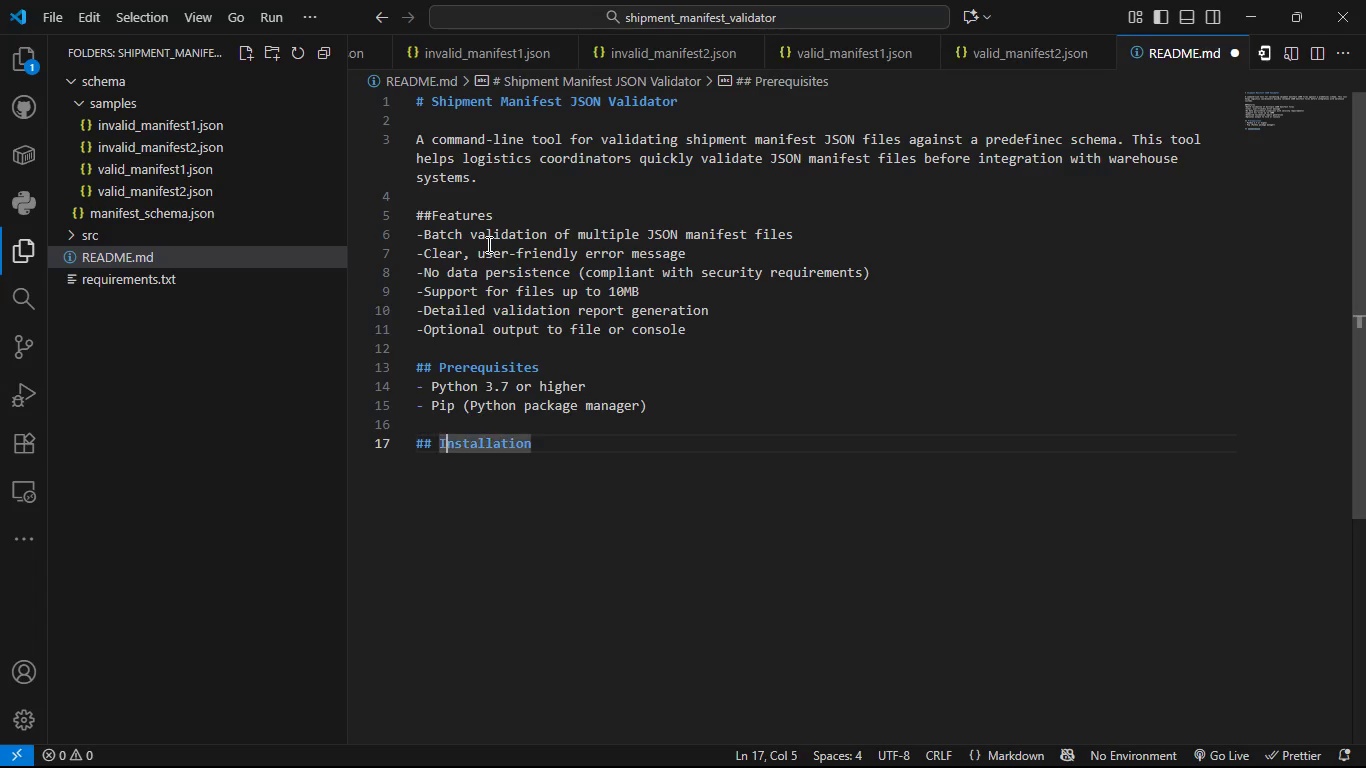 
hold_key(key=ArrowRight, duration=0.8)
 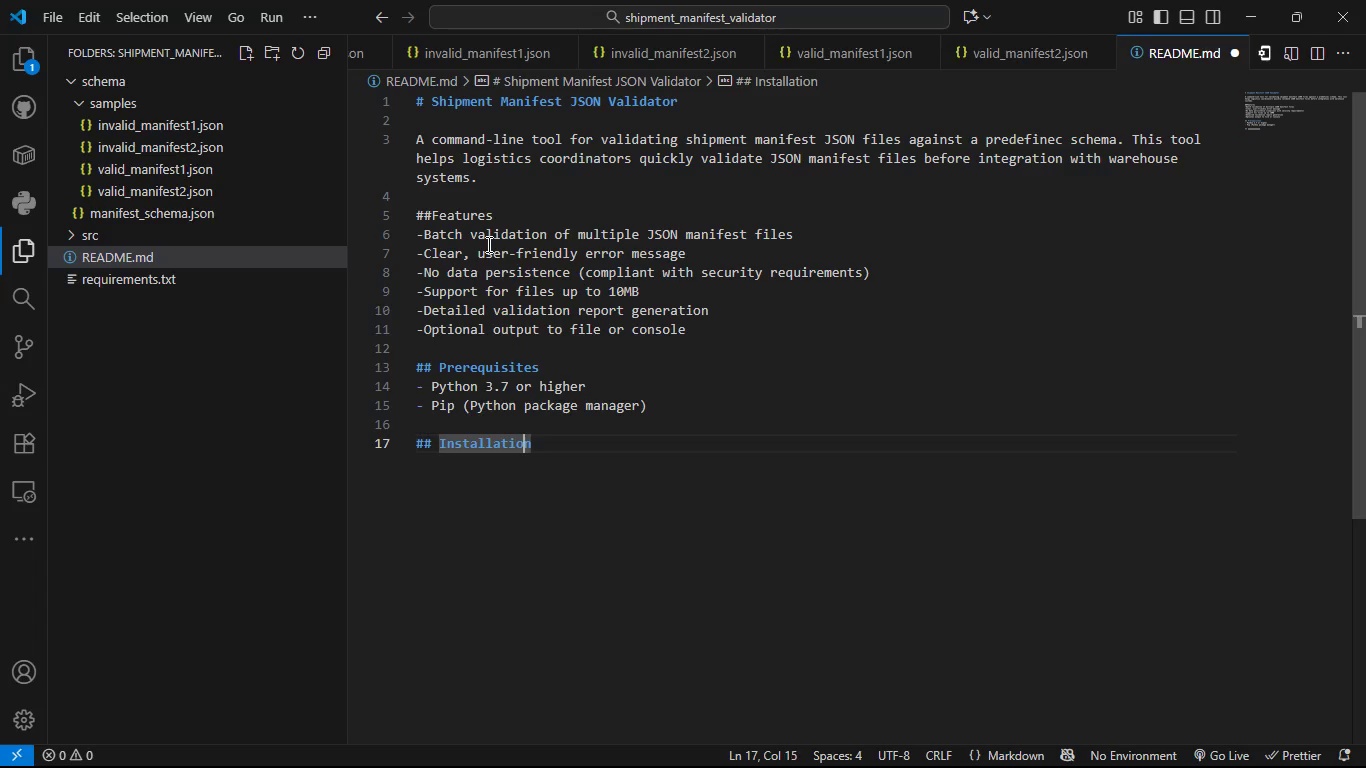 
key(ArrowRight)
 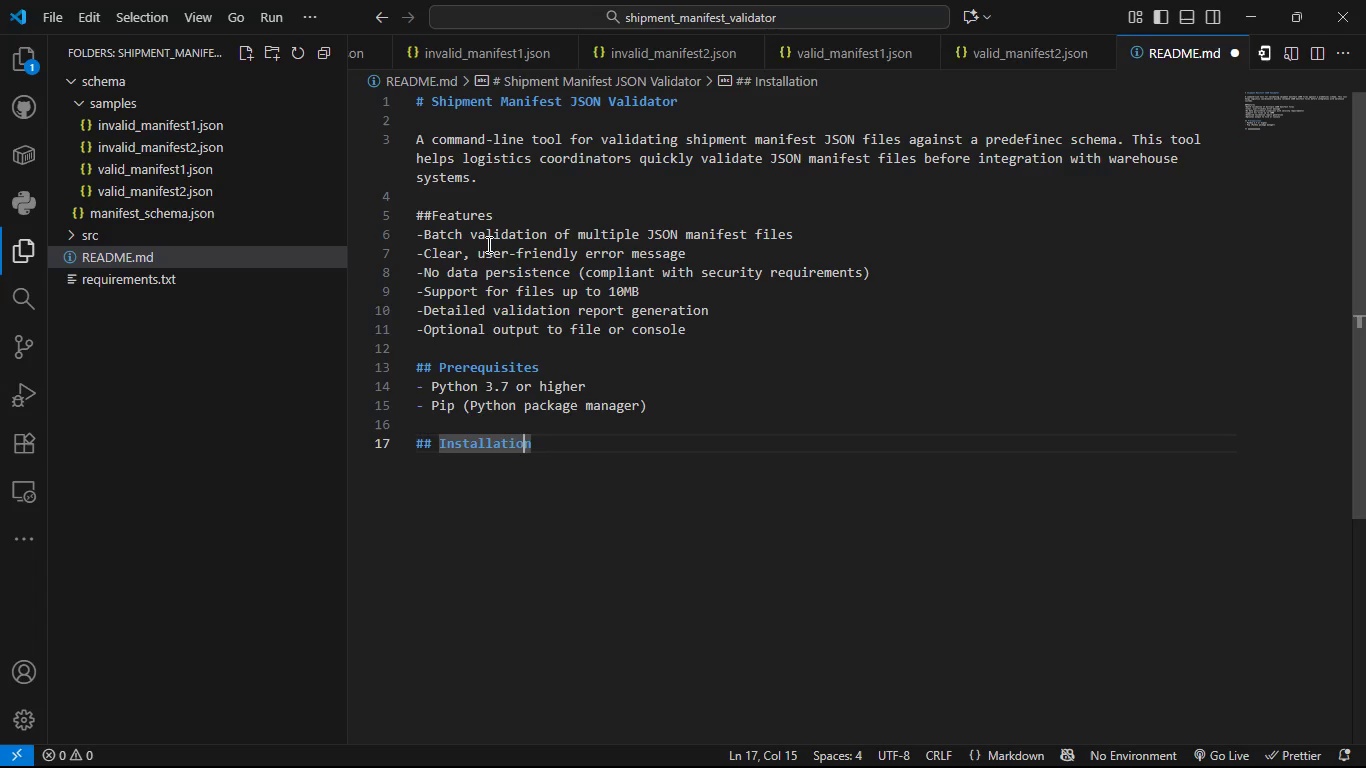 
key(ArrowRight)
 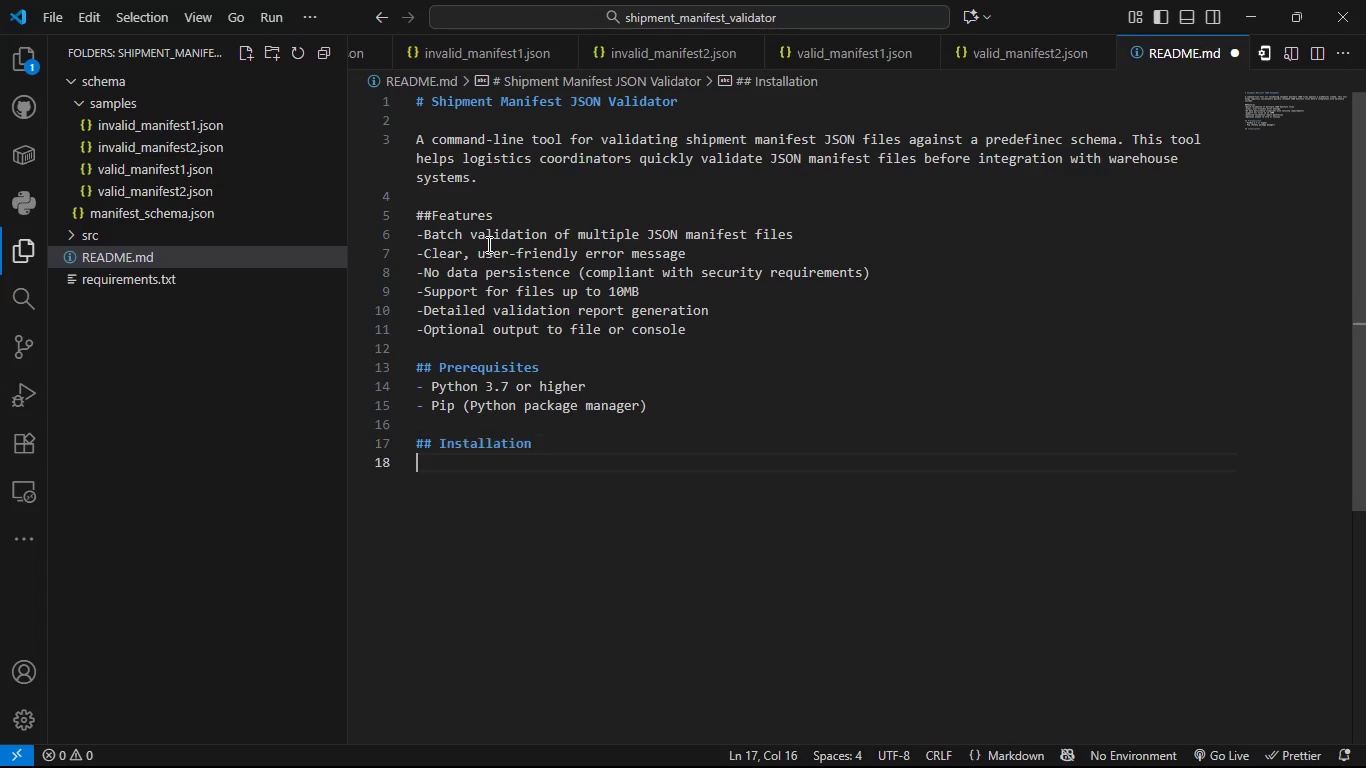 
key(Enter)
 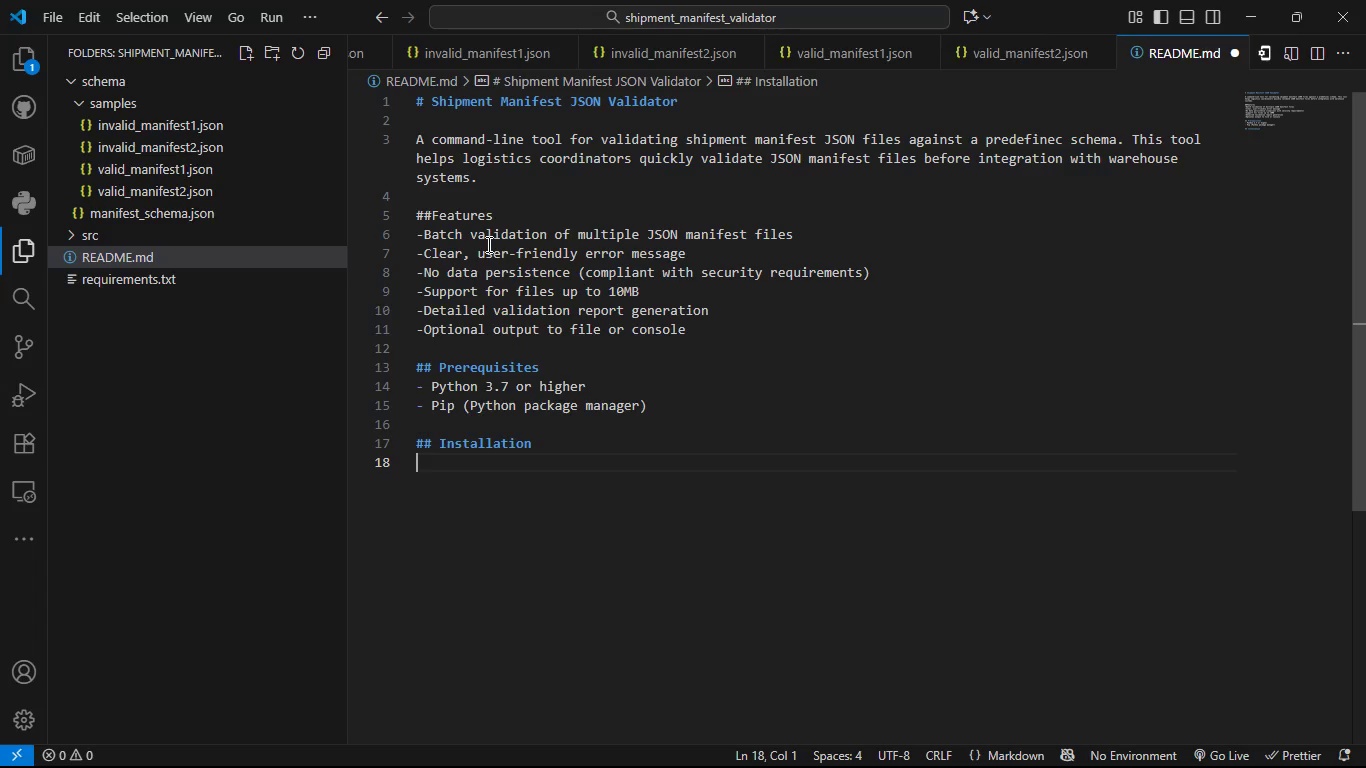 
type(1. Clos)
key(Backspace)
type(ne or download this respo)
key(Backspace)
key(Backspace)
key(Backspace)
type(pository)
 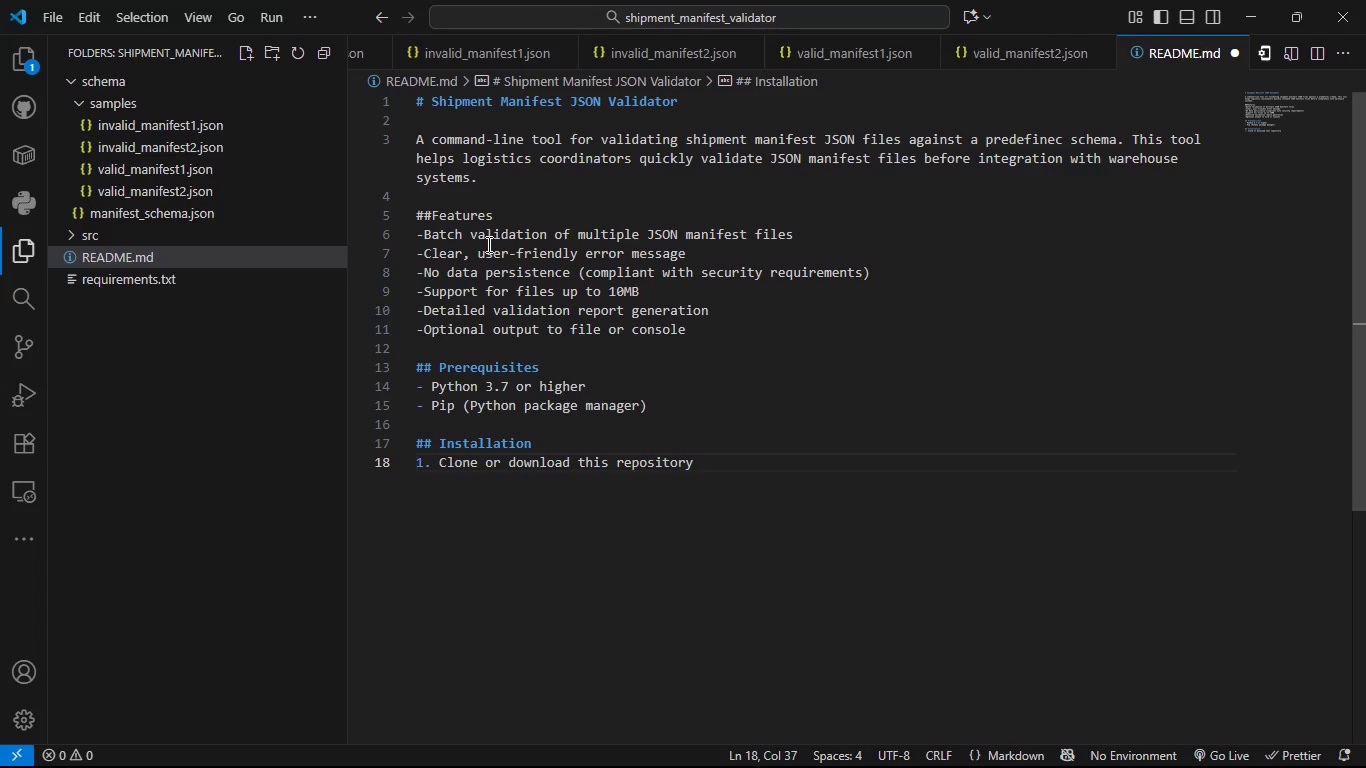 
key(Enter)
 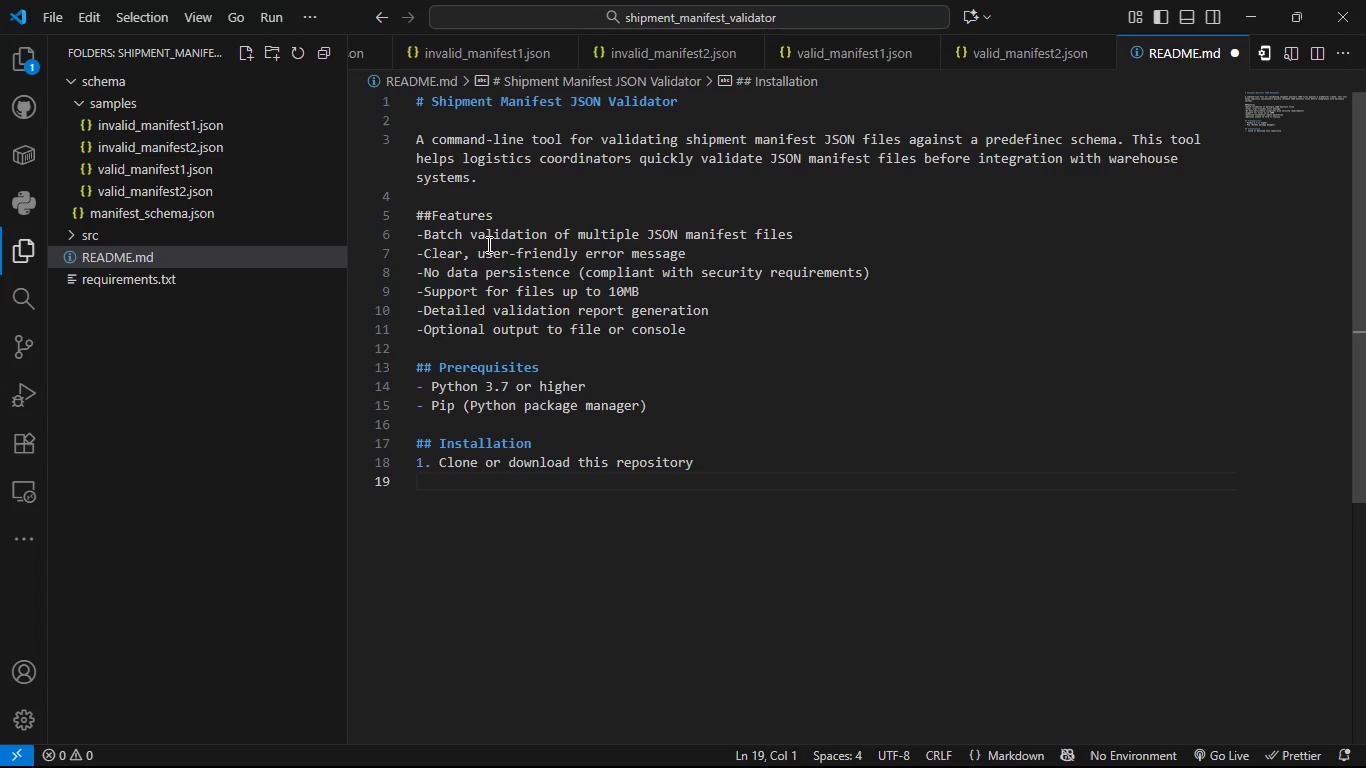 
type(2. Install required dependencies)
 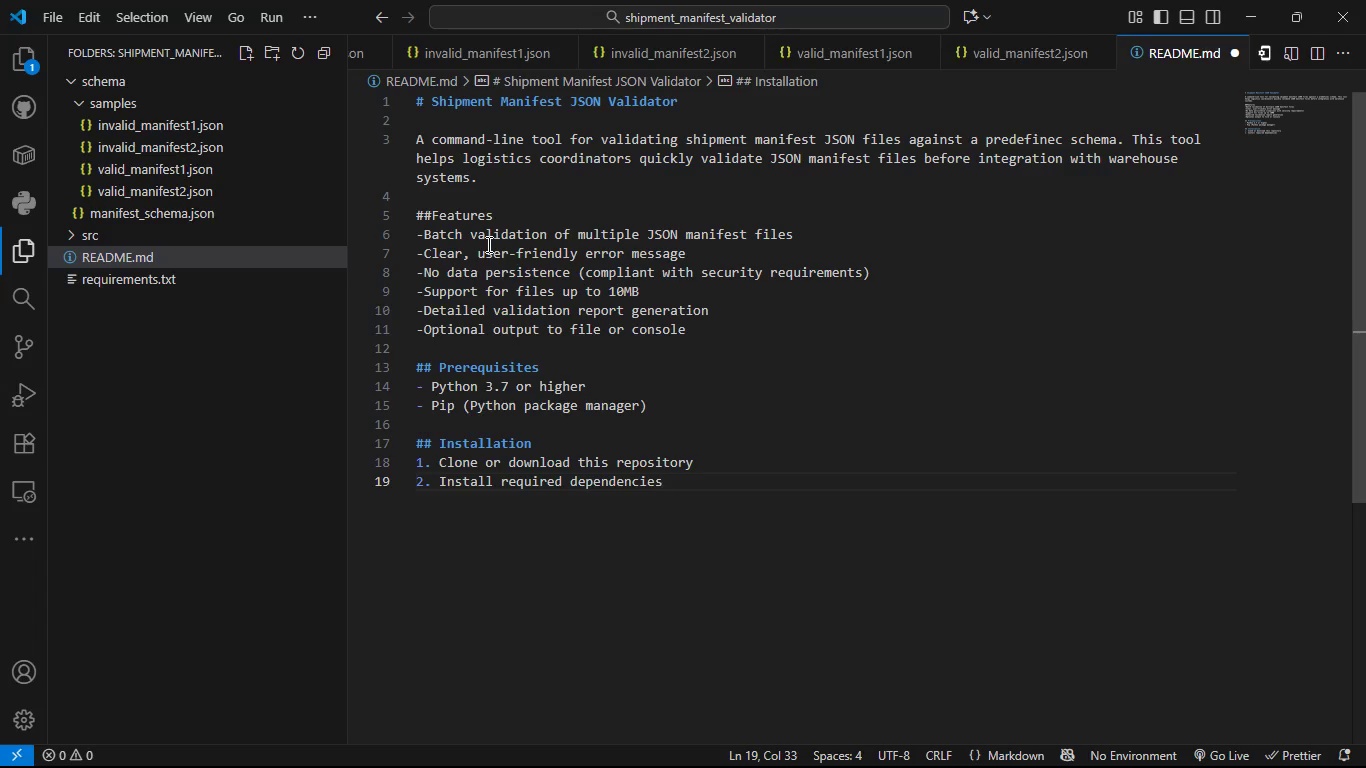 
key(Enter)
 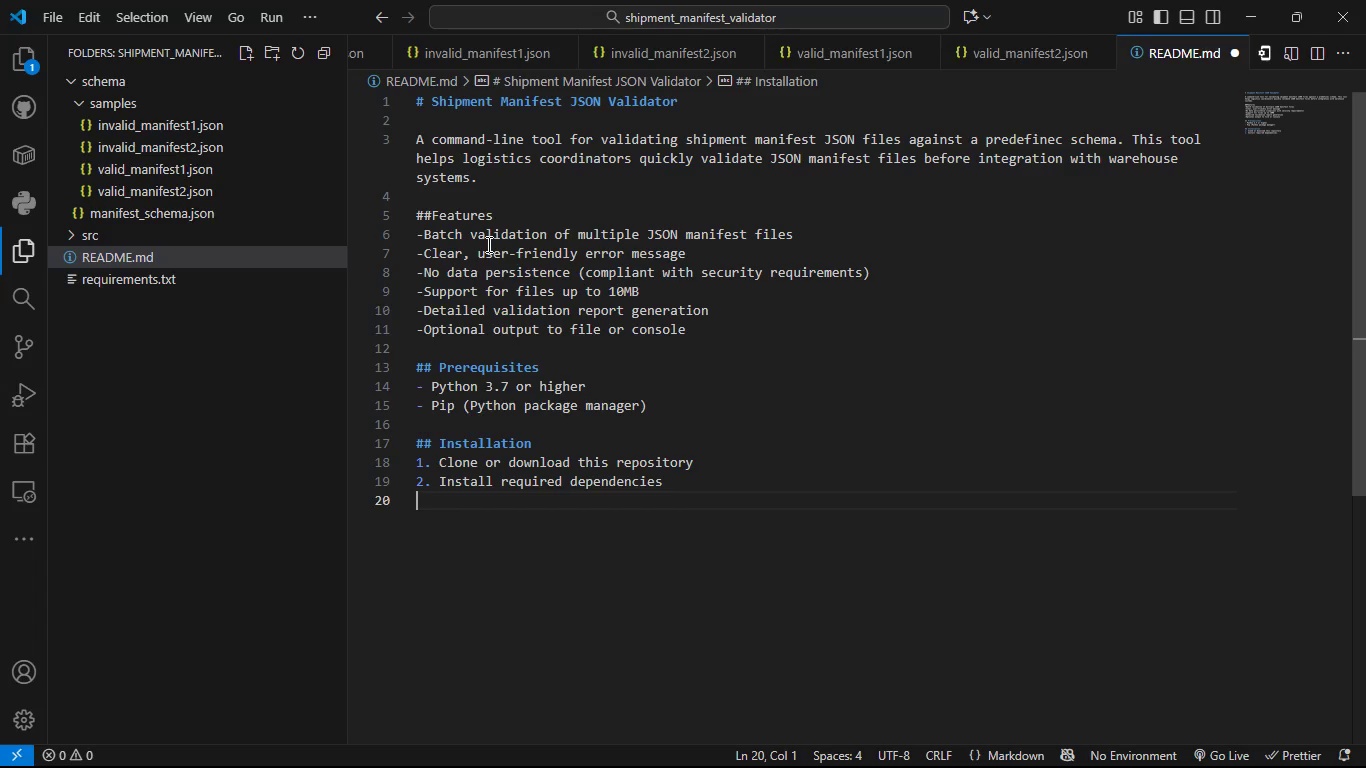 
key(Enter)
 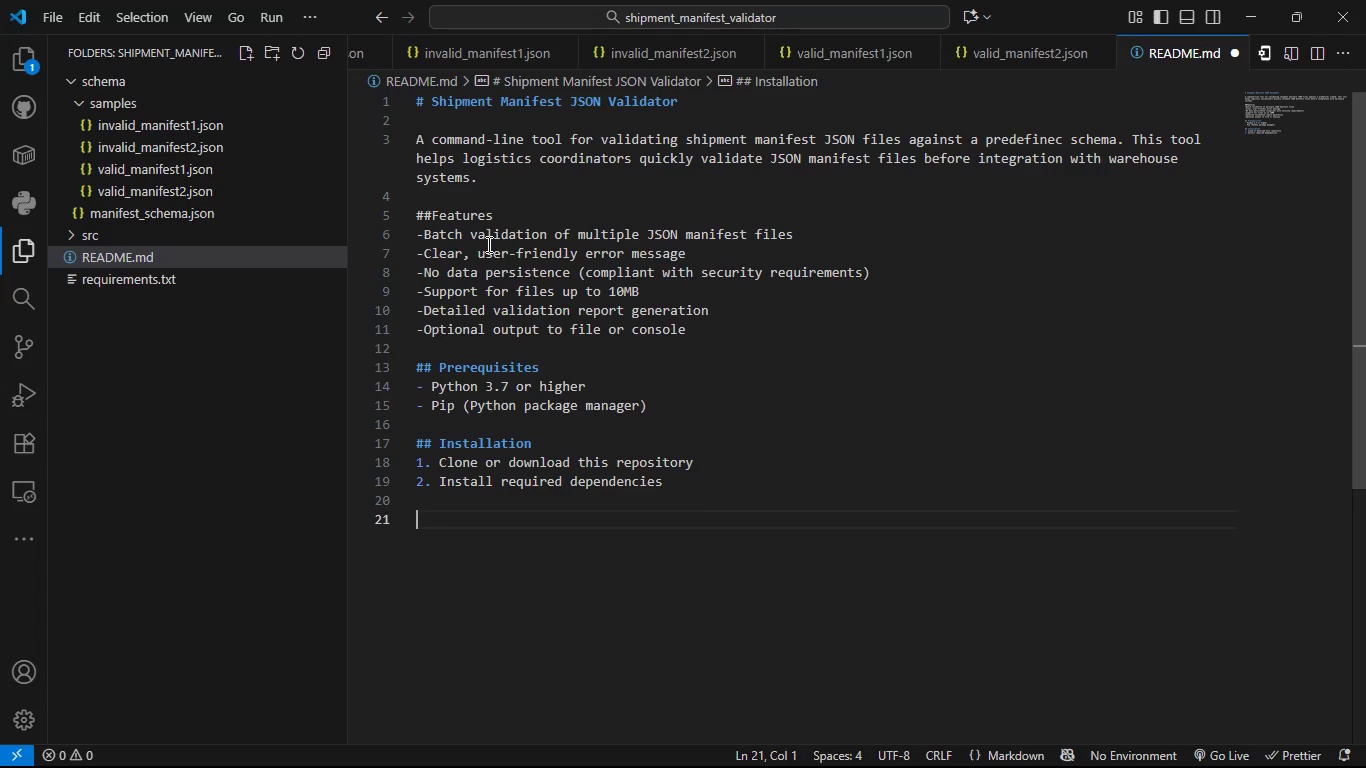 
type(```bash)
 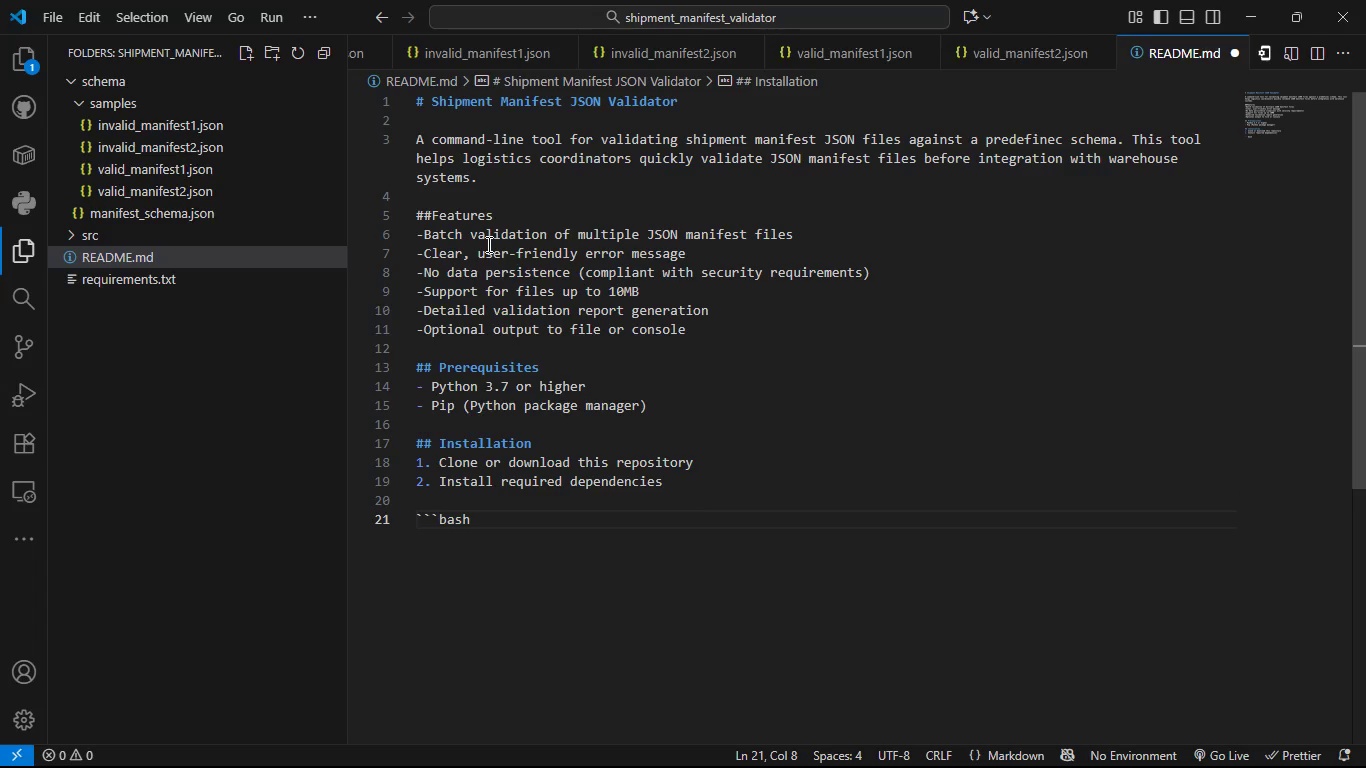 
key(Enter)
 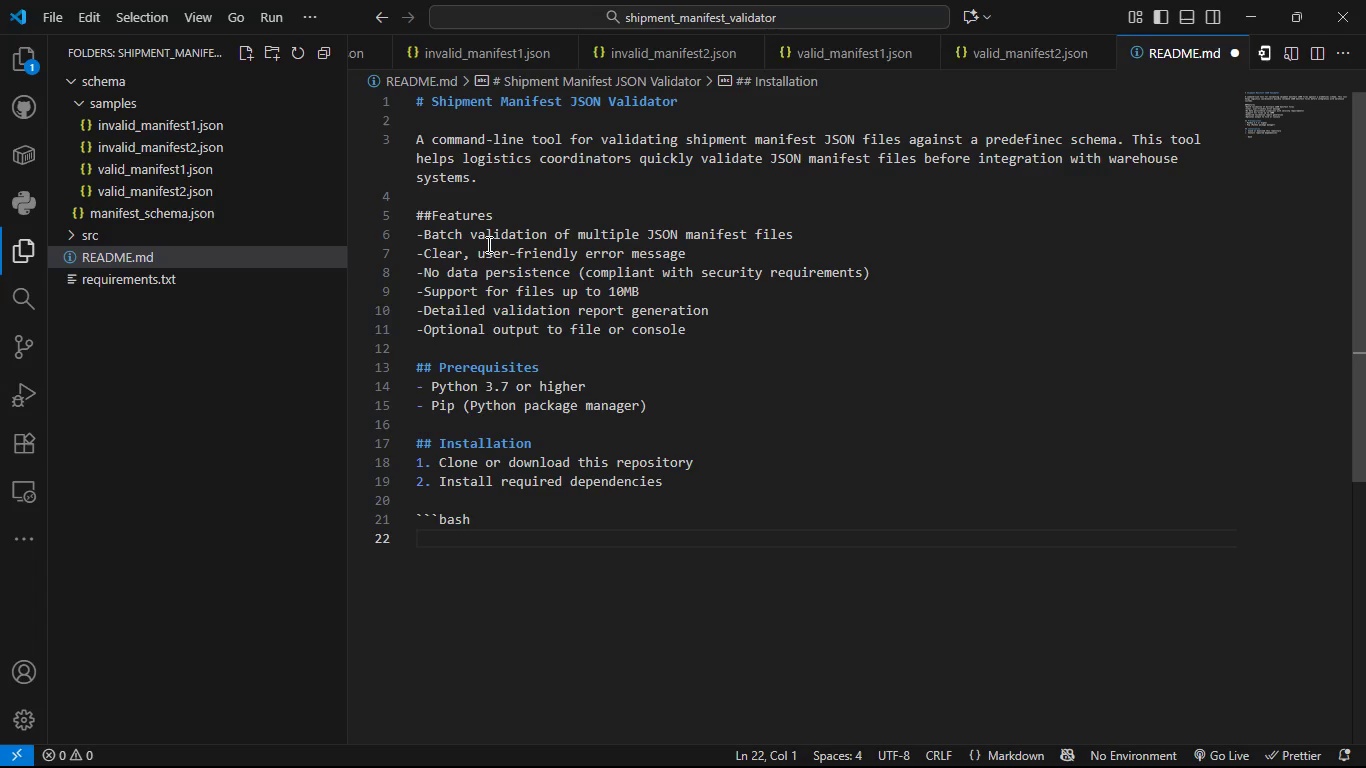 
type(pip install -r )
 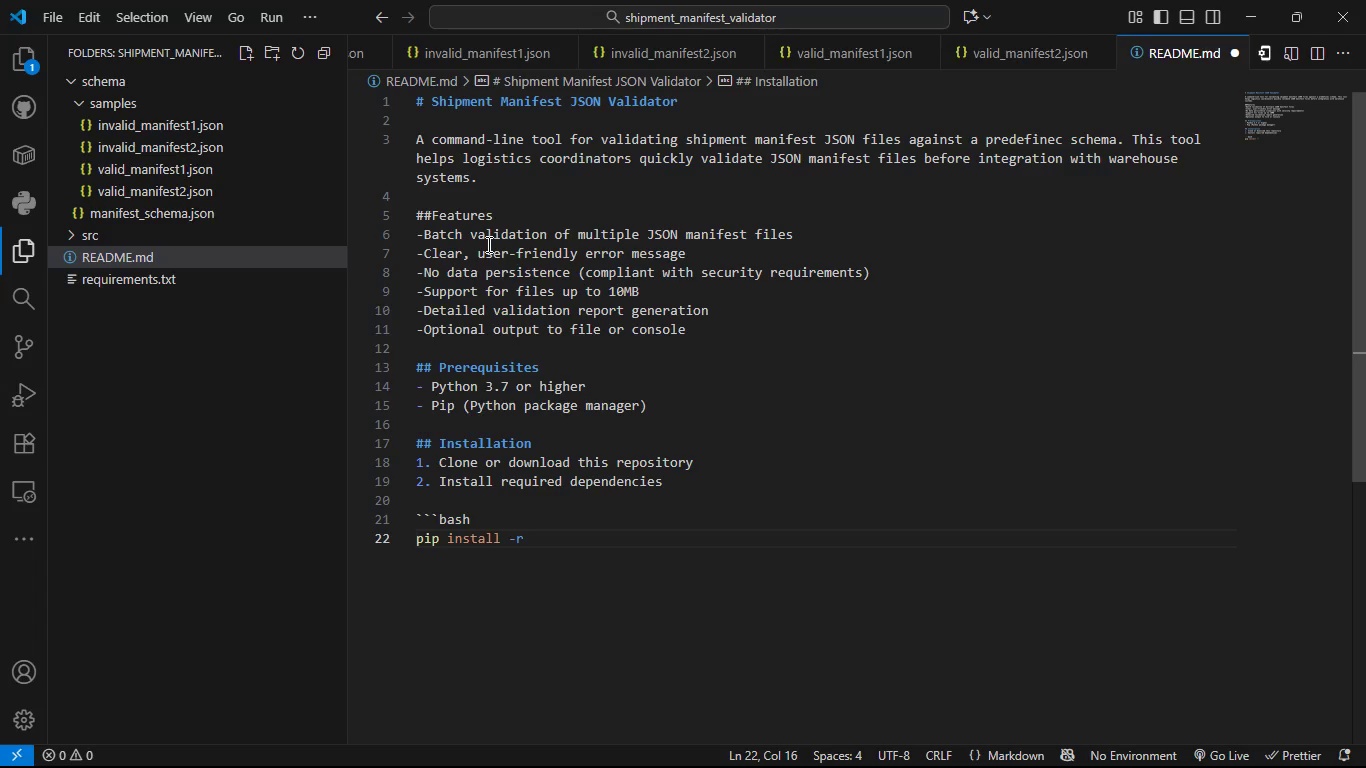 
type(rq)
key(Backspace)
type(equirements.txt)
 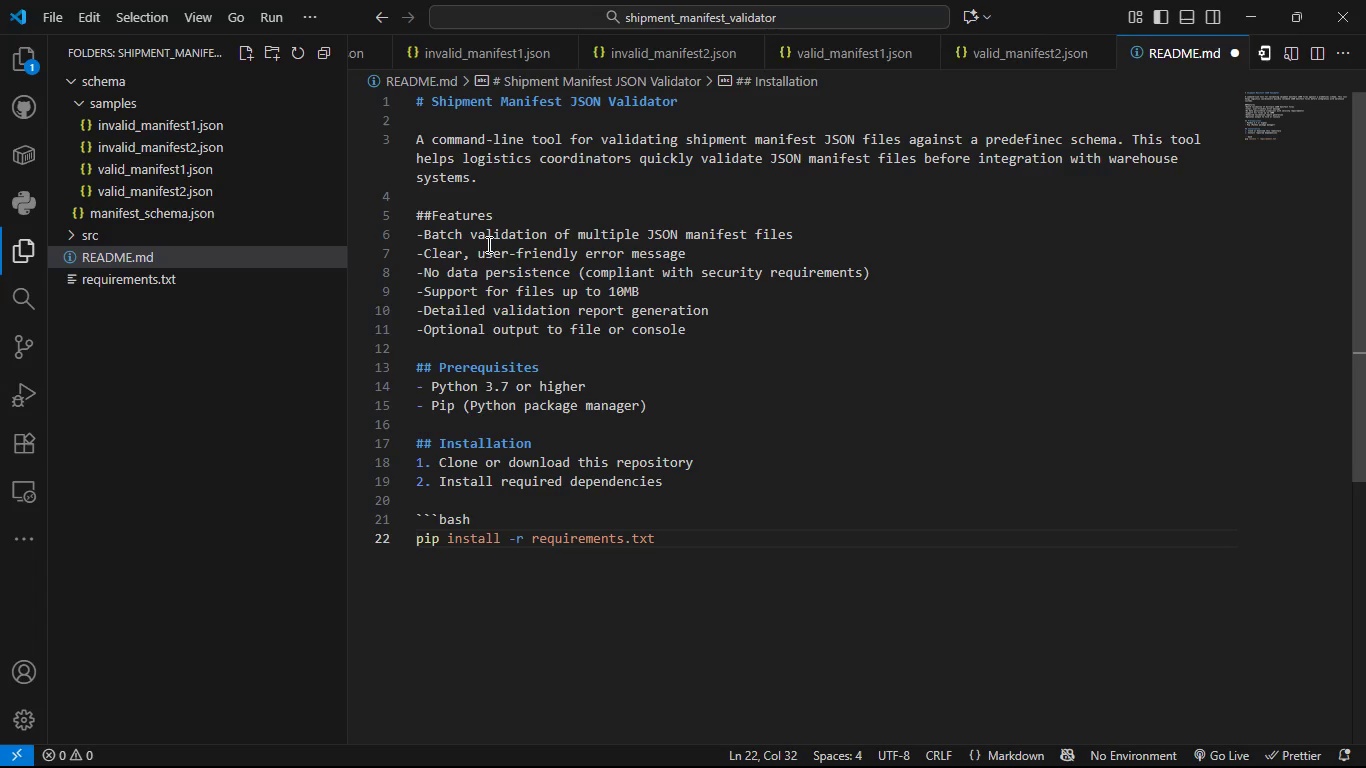 
key(Enter)
 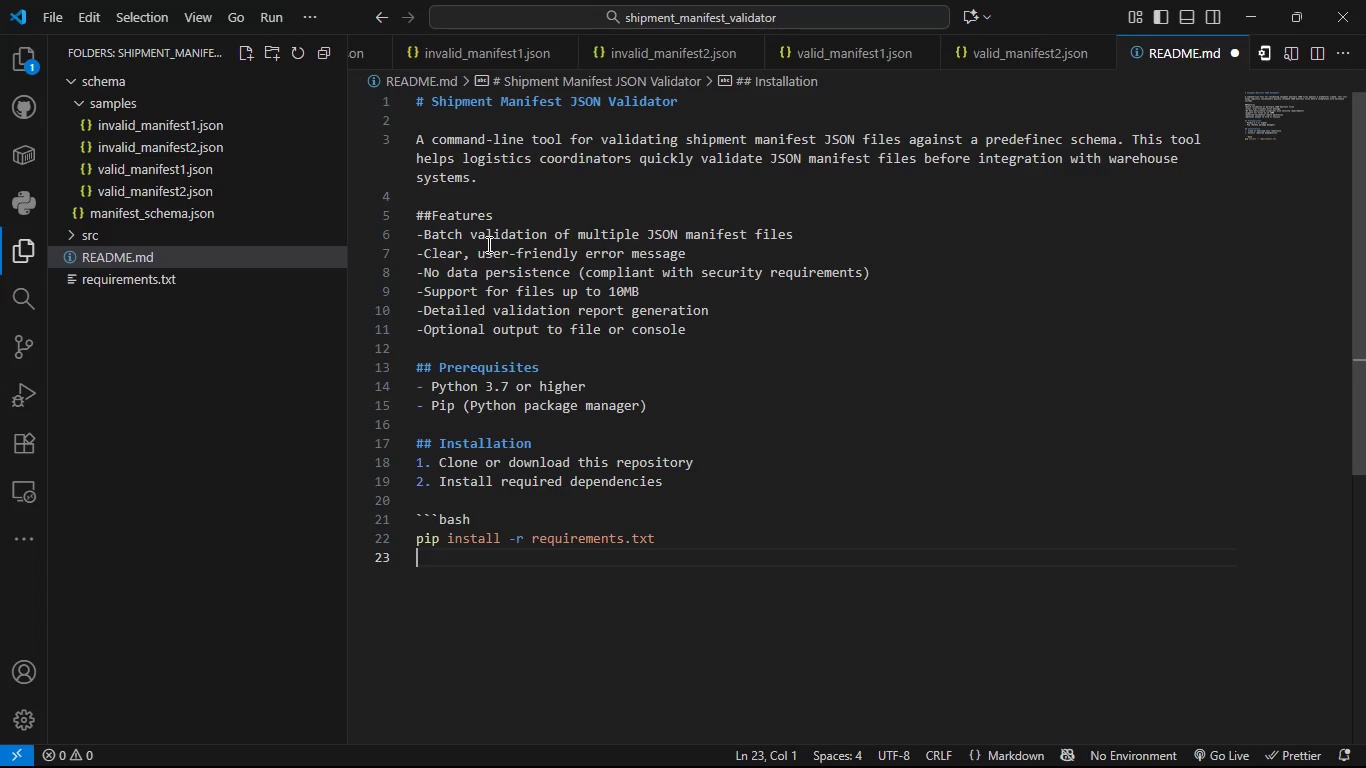 
key(Backquote)
 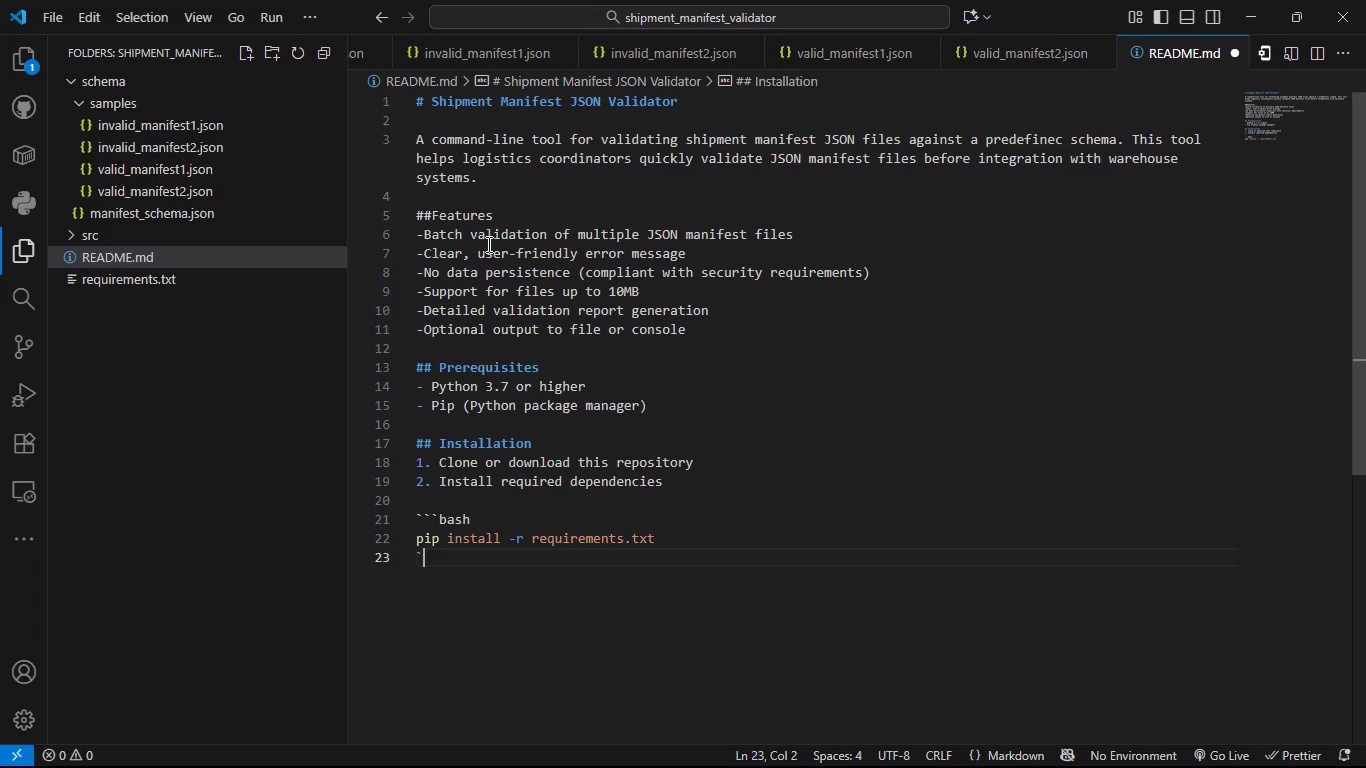 
key(Backquote)
 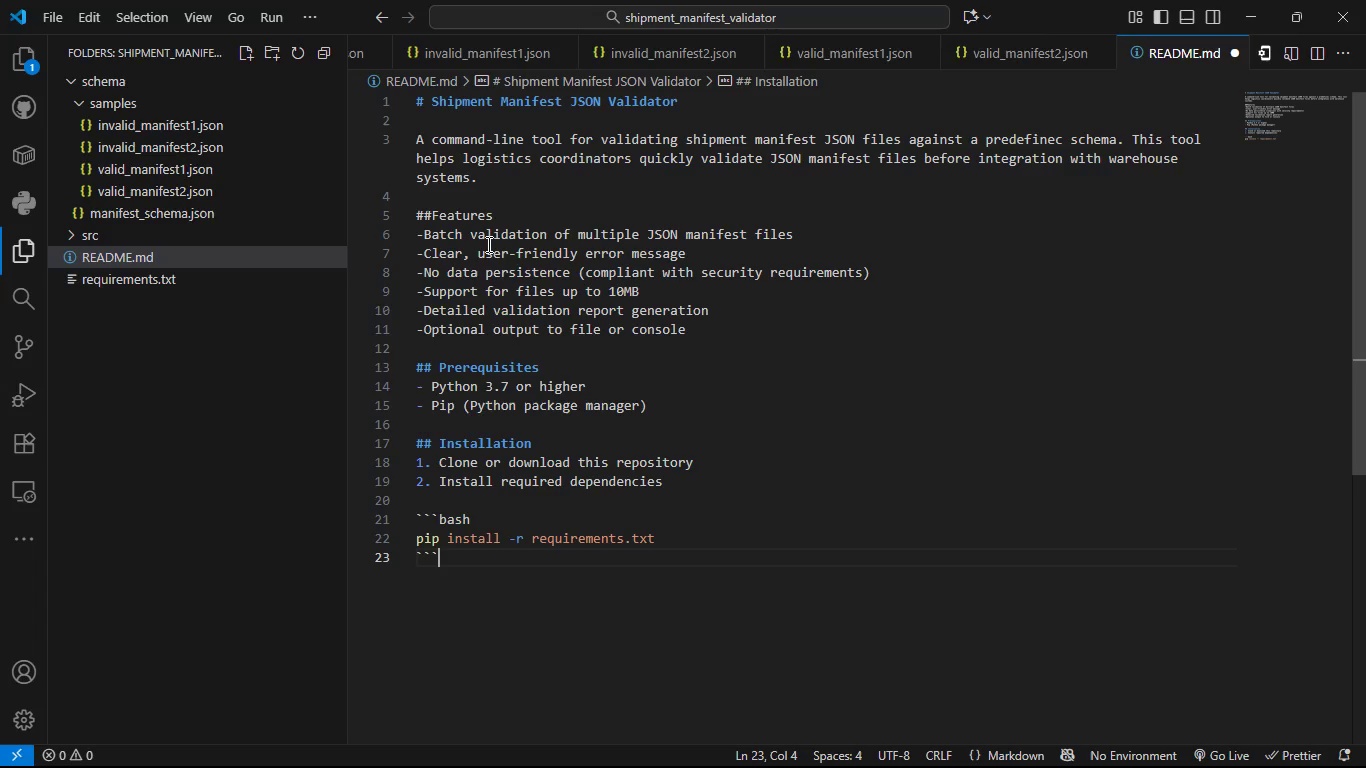 
key(Backquote)
 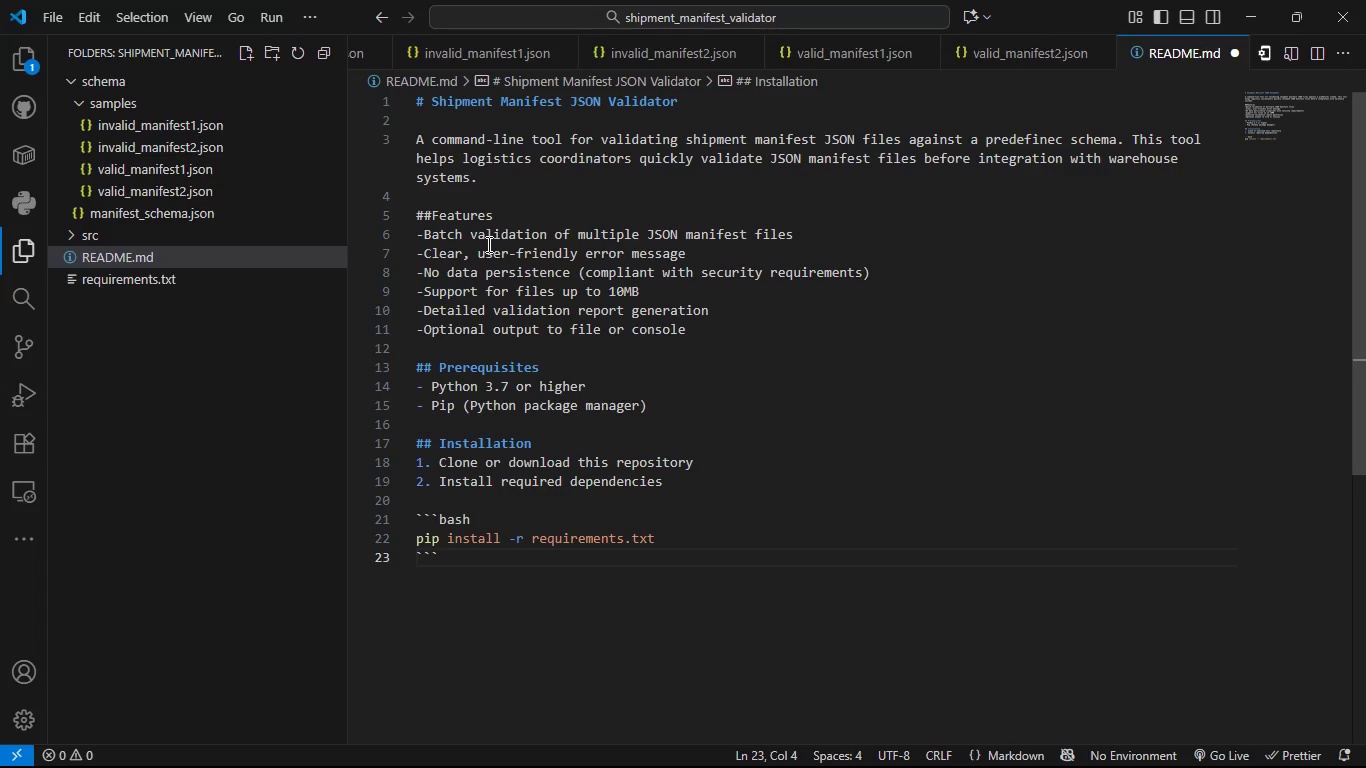 
key(Backspace)
 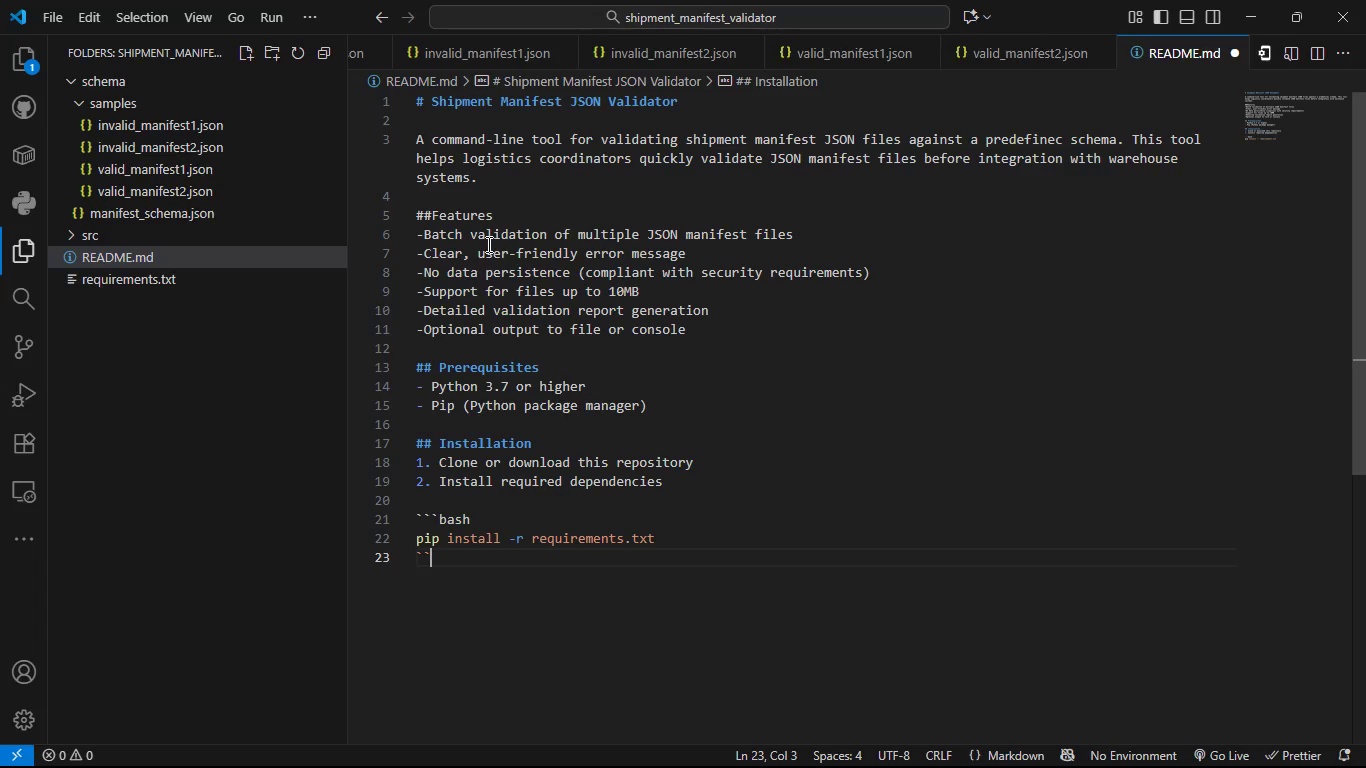 
key(Backquote)
 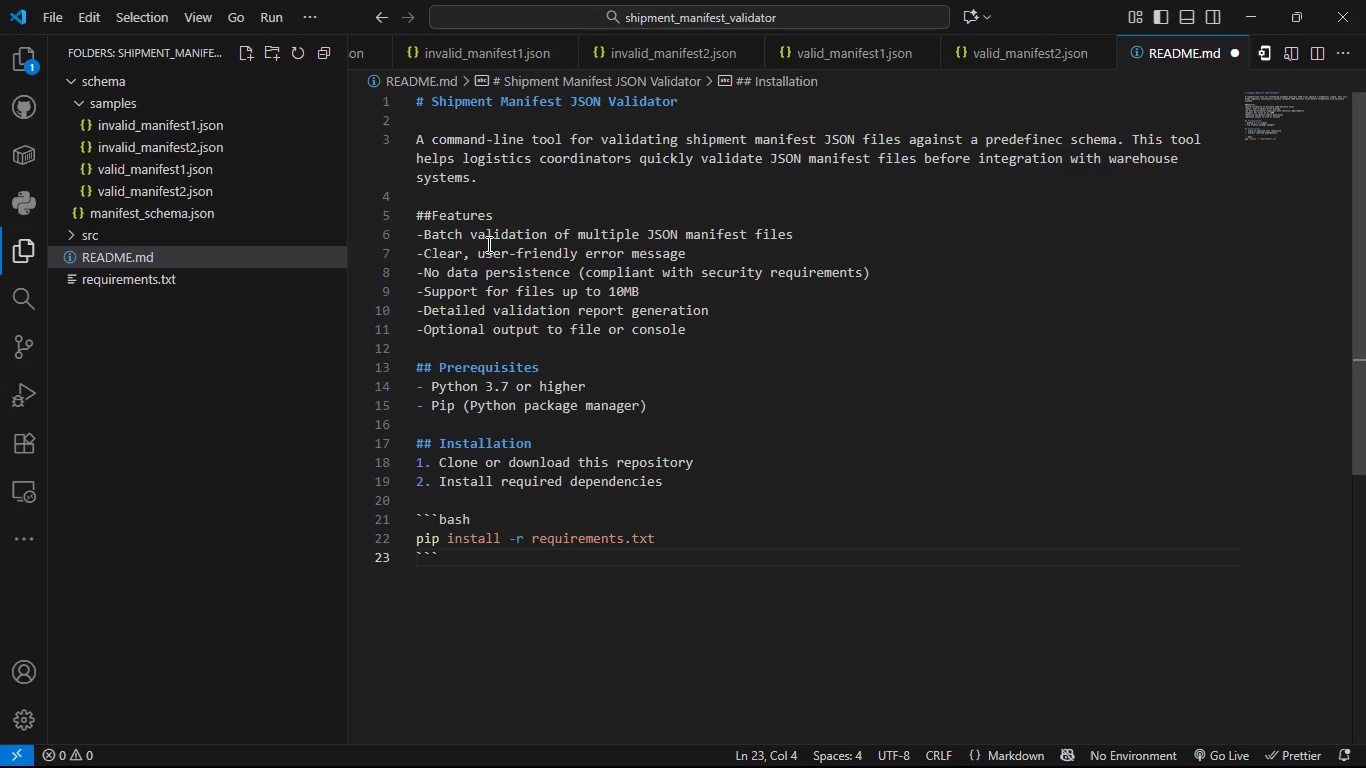 
wait(7.67)
 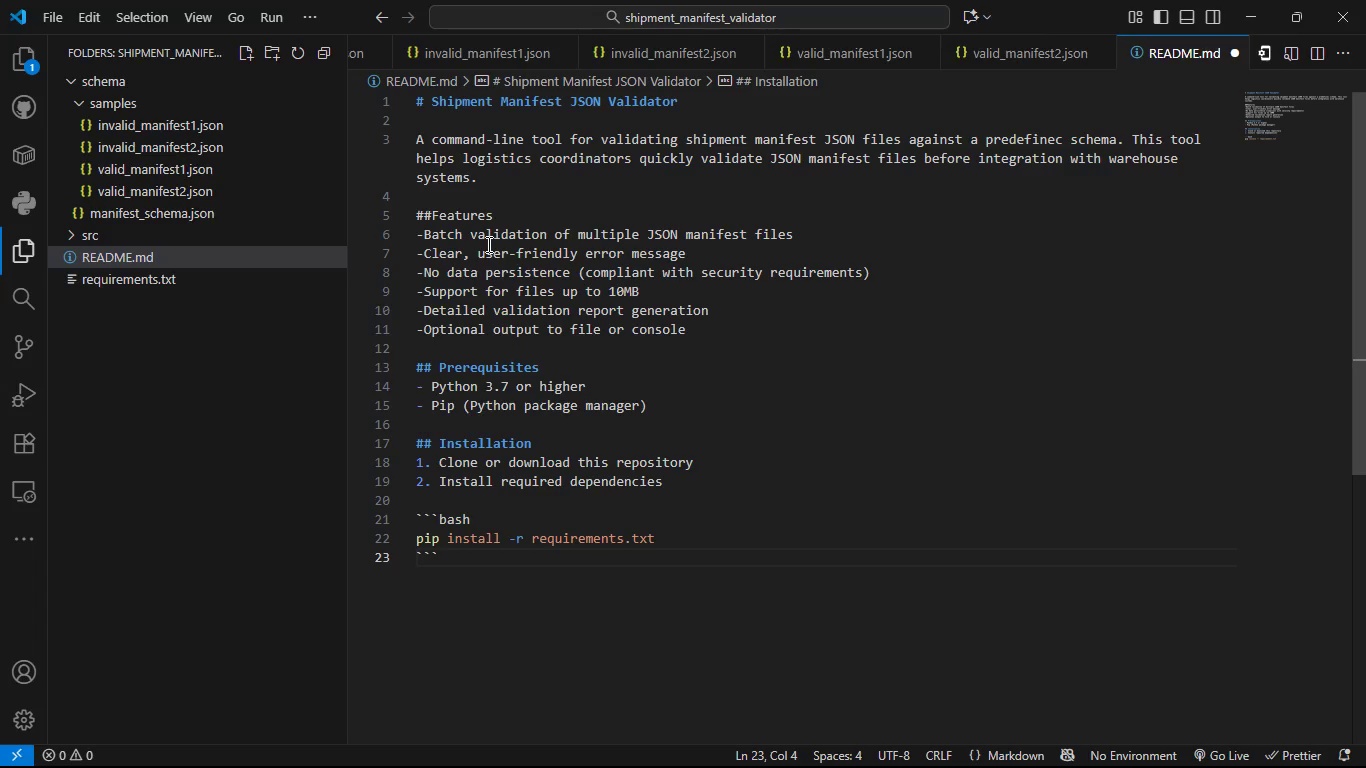 
key(Enter)
 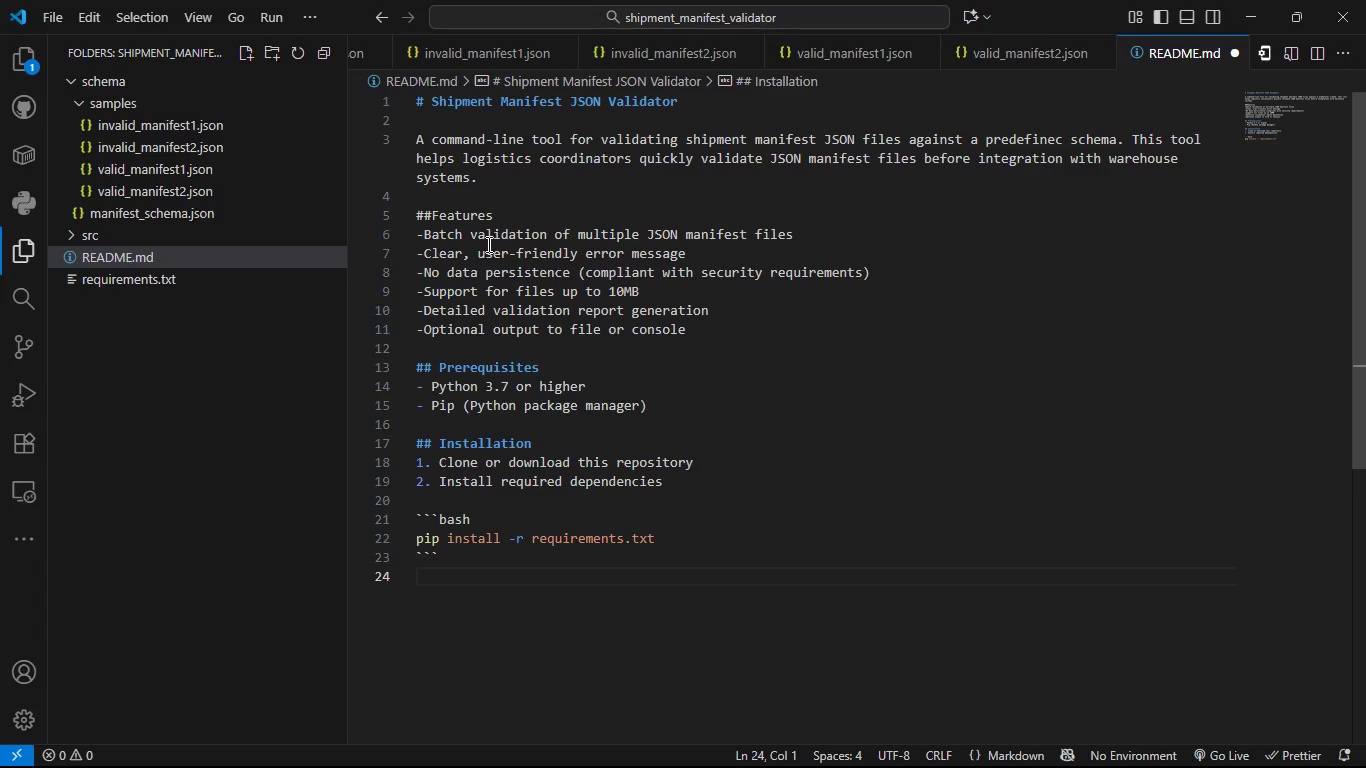 
key(Enter)
 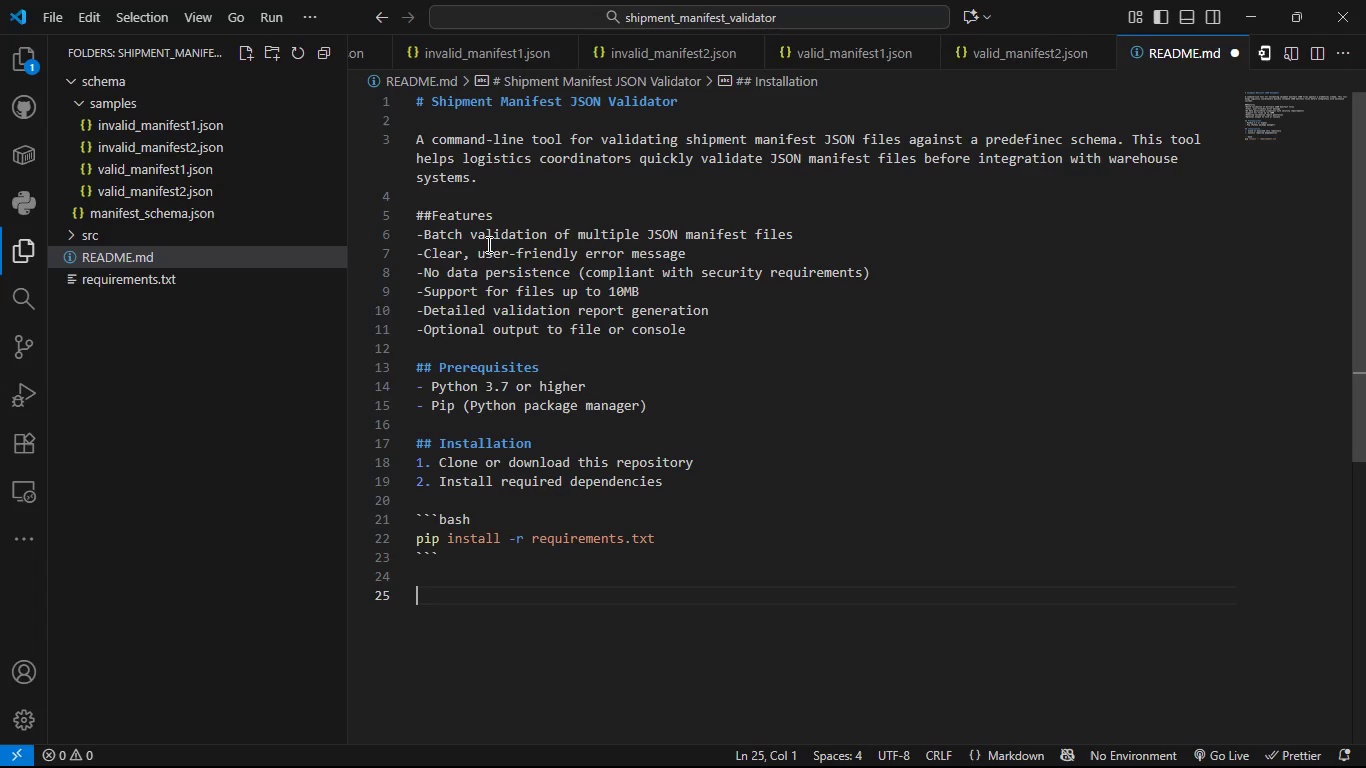 
type(##)
key(Backspace)
key(Backspace)
key(Backspace)
type(## udage)
key(Backspace)
key(Backspace)
key(Backspace)
key(Backspace)
 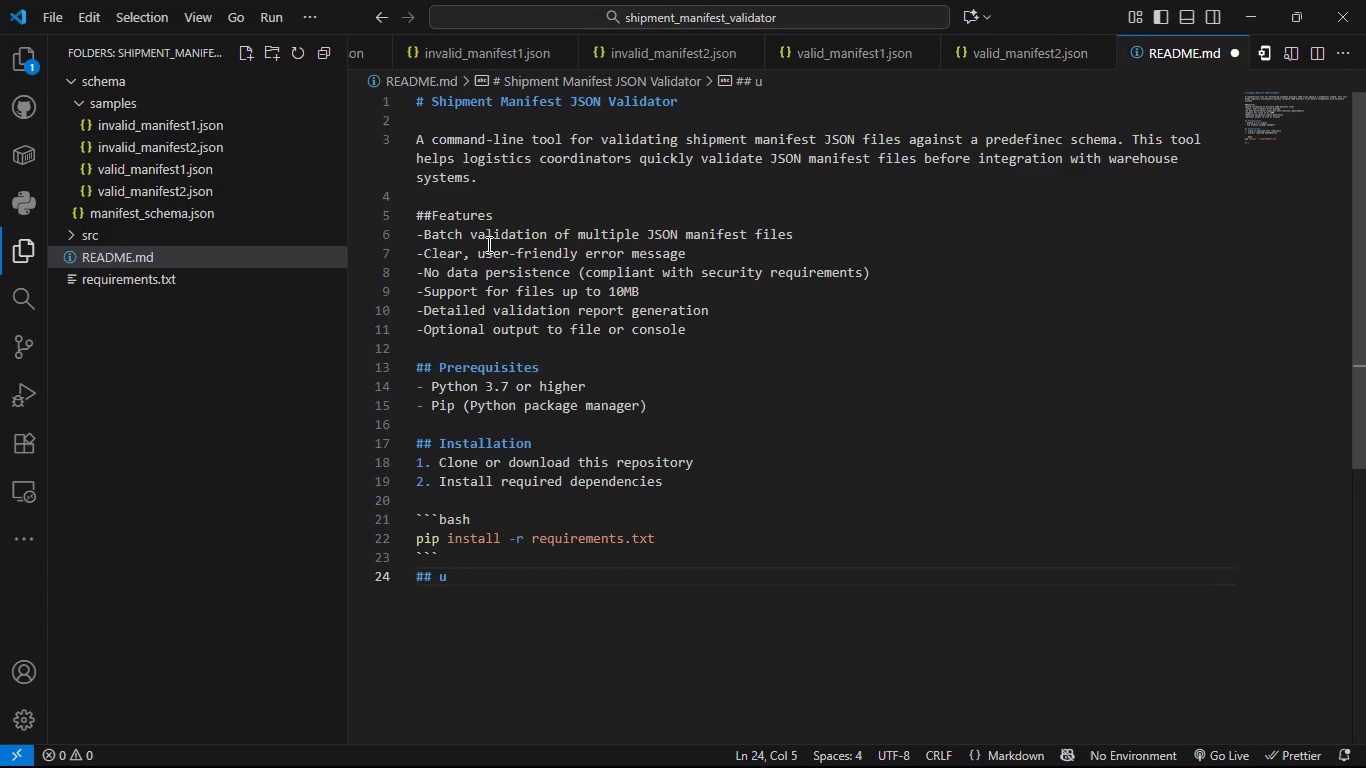 
type(Usage)
key(Backspace)
key(Backspace)
key(Backspace)
key(Backspace)
key(Backspace)
key(Backspace)
type(Usage)
 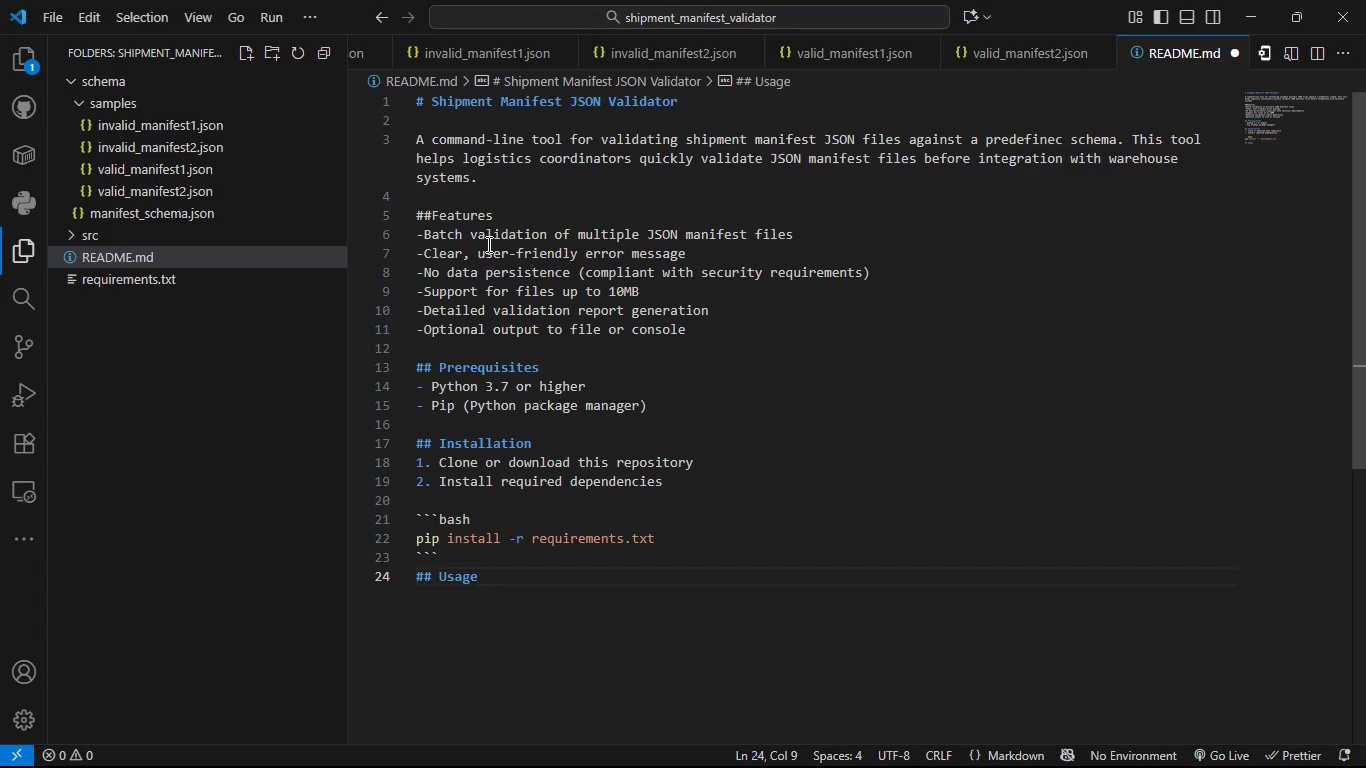 
key(Enter)
 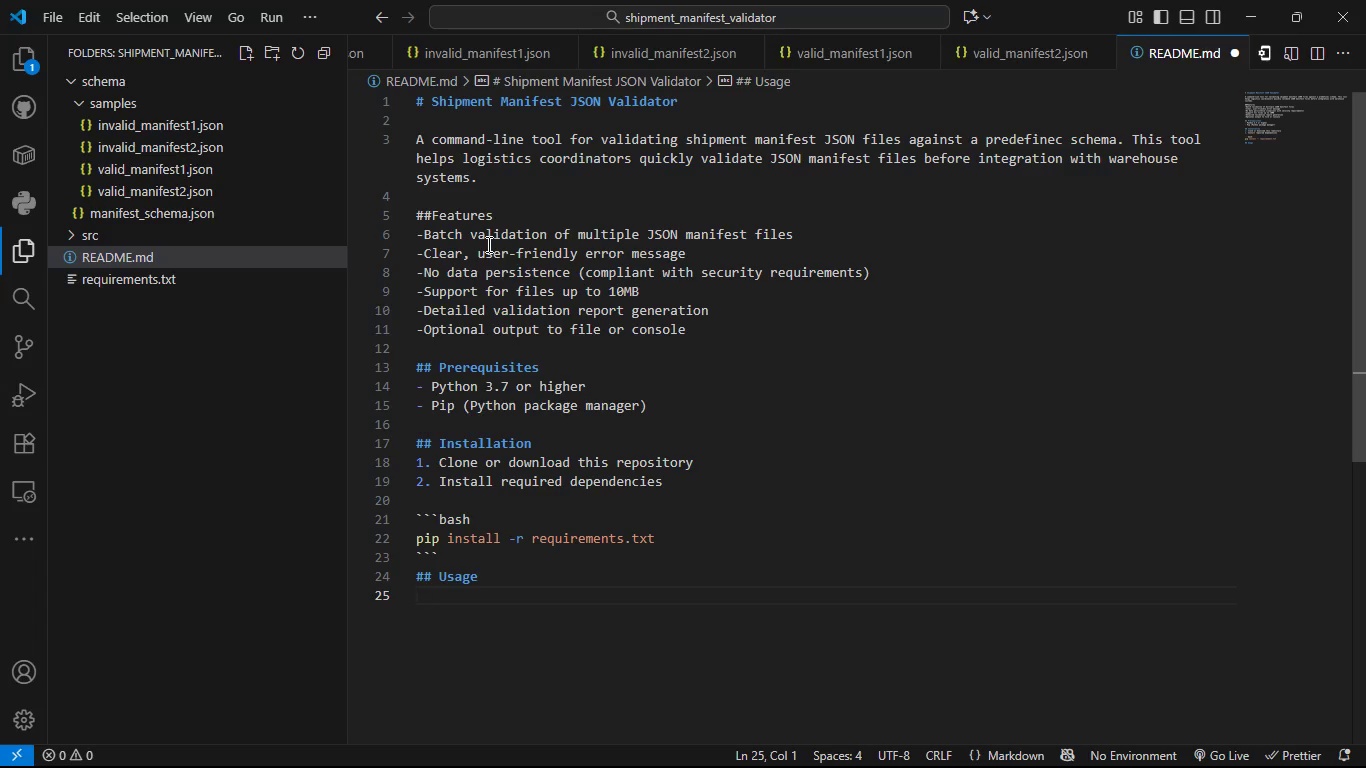 
type(Basic)
key(Backspace)
key(Backspace)
key(Backspace)
key(Backspace)
key(Backspace)
 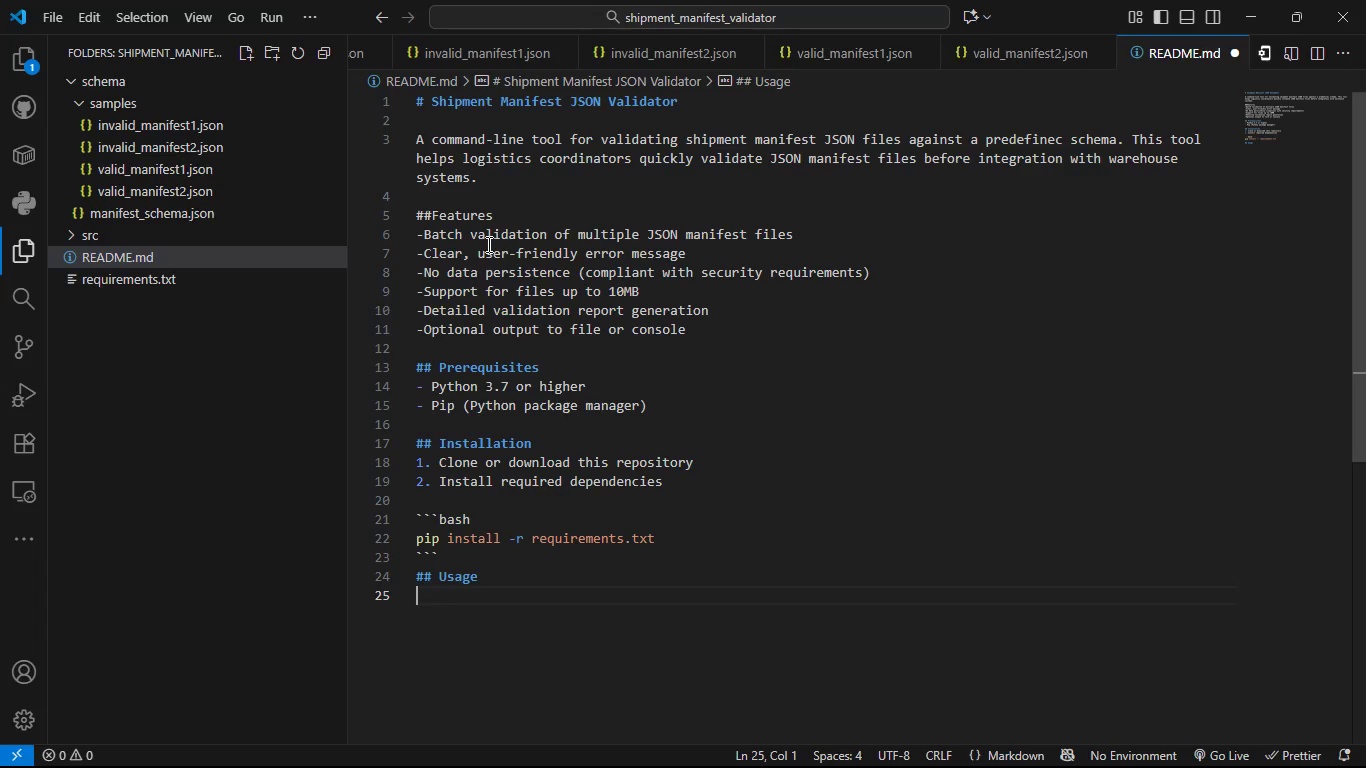 
key(Enter)
 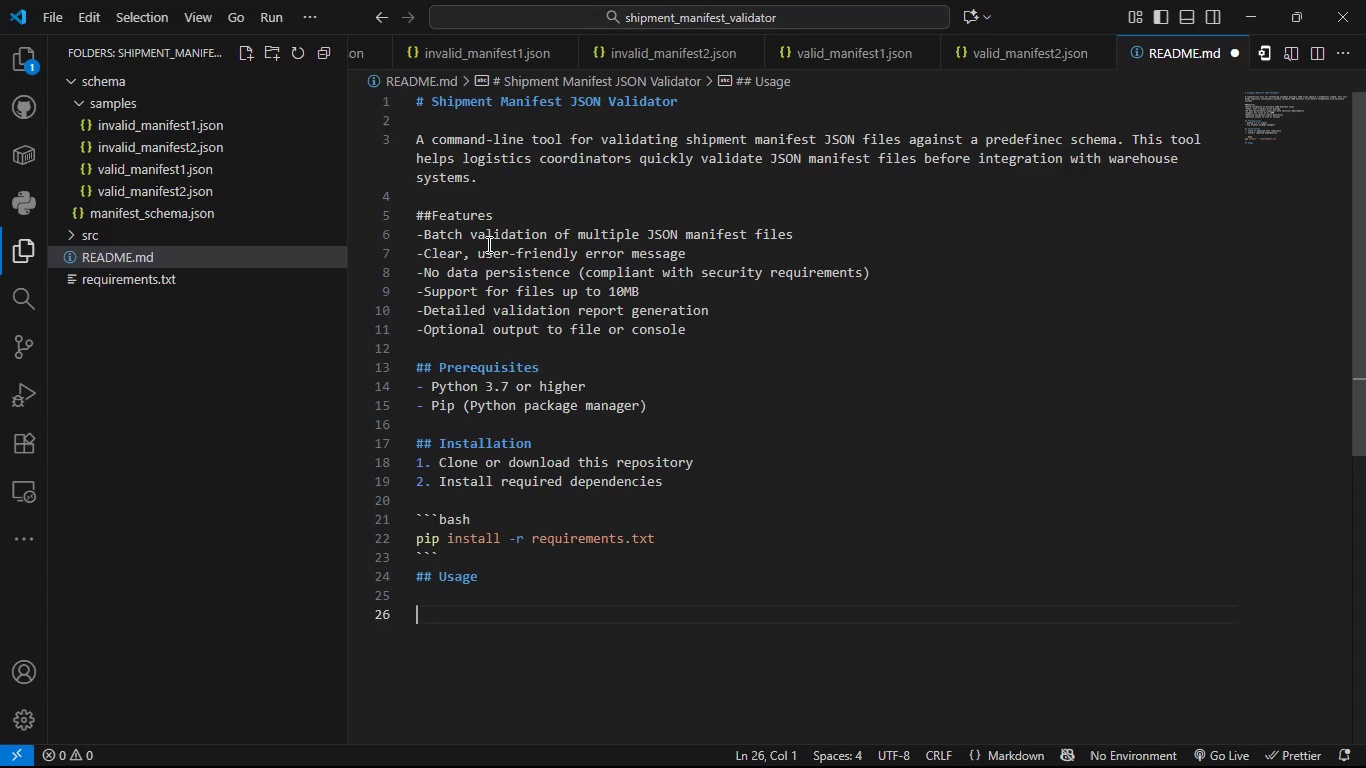 
key(Backspace)
type(bas)
key(Backspace)
key(Backspace)
key(Backspace)
type(bas)
key(Backspace)
key(Backspace)
key(Backspace)
type(Basic usage:)
 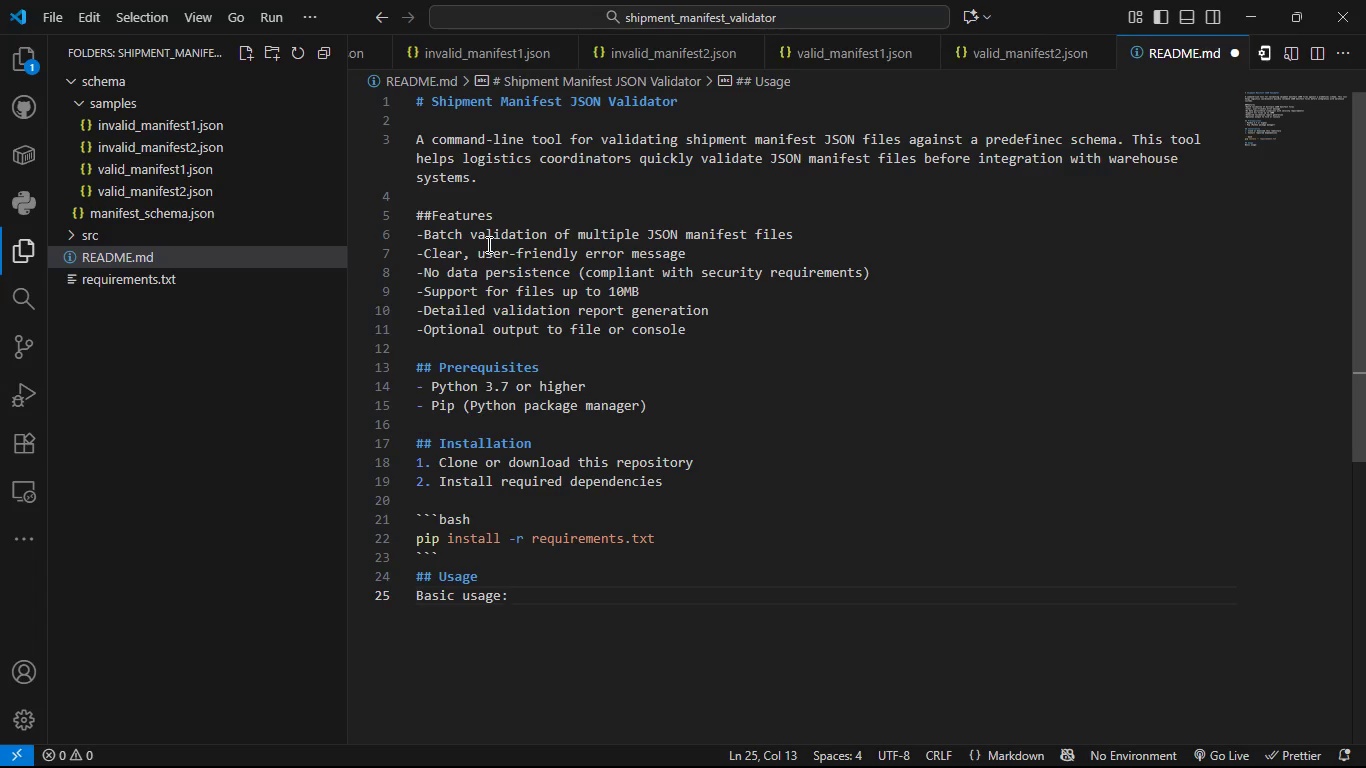 
key(Enter)
 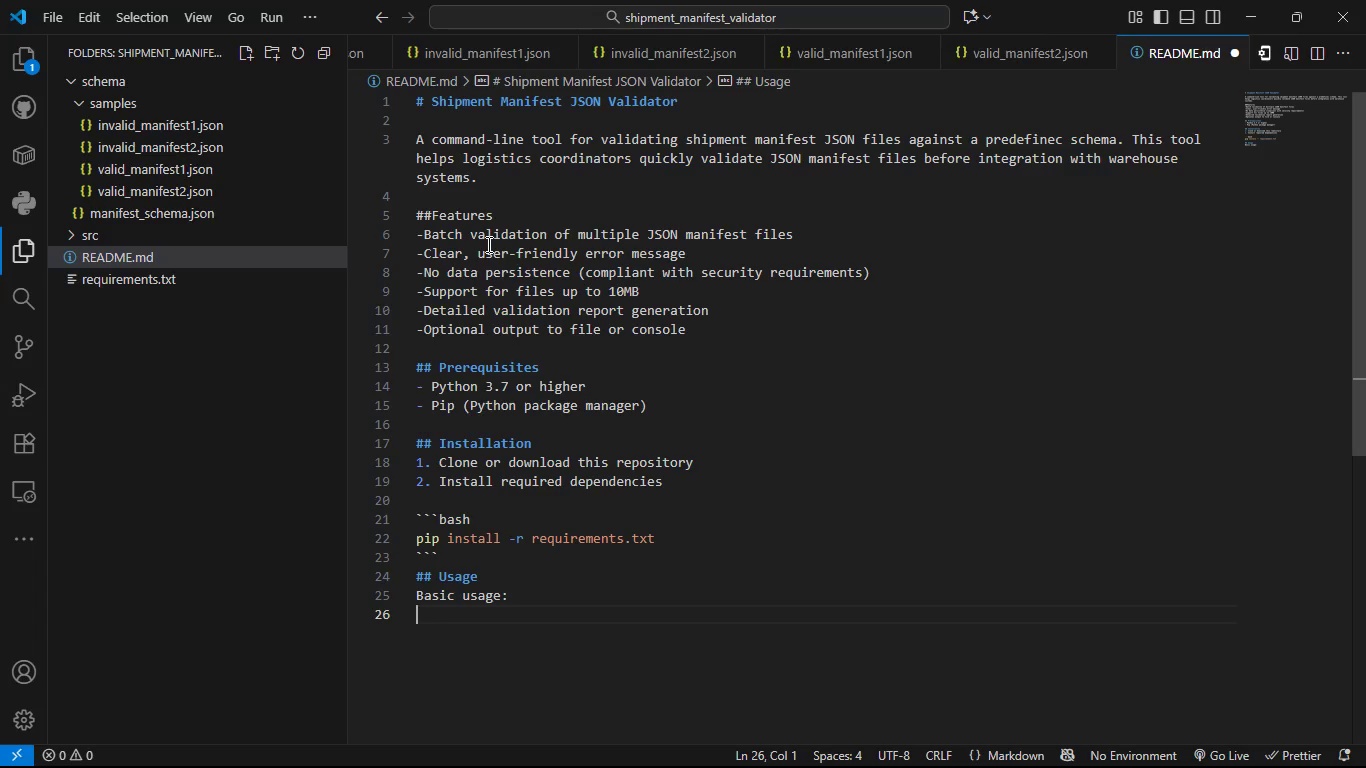 
type(11)
key(Backspace)
key(Backspace)
type(```bash )
 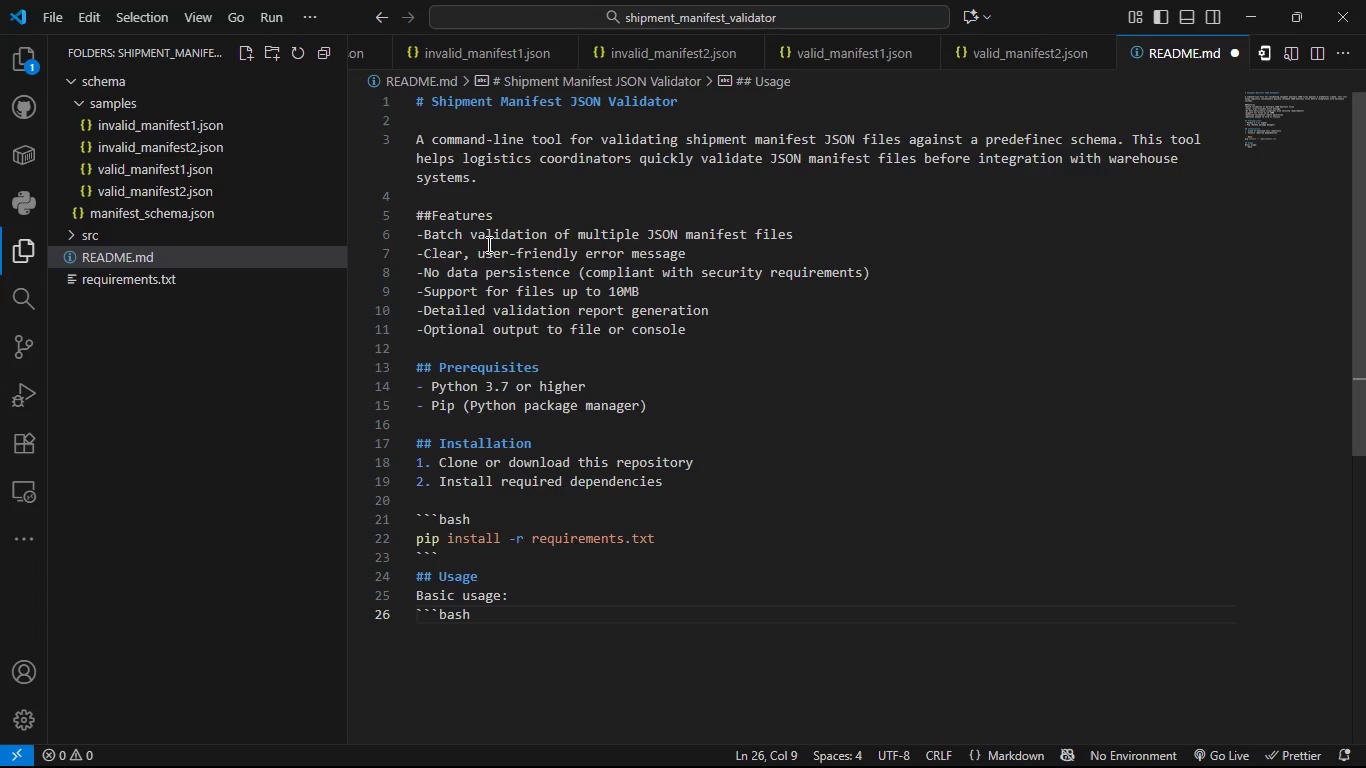 
key(Enter)
 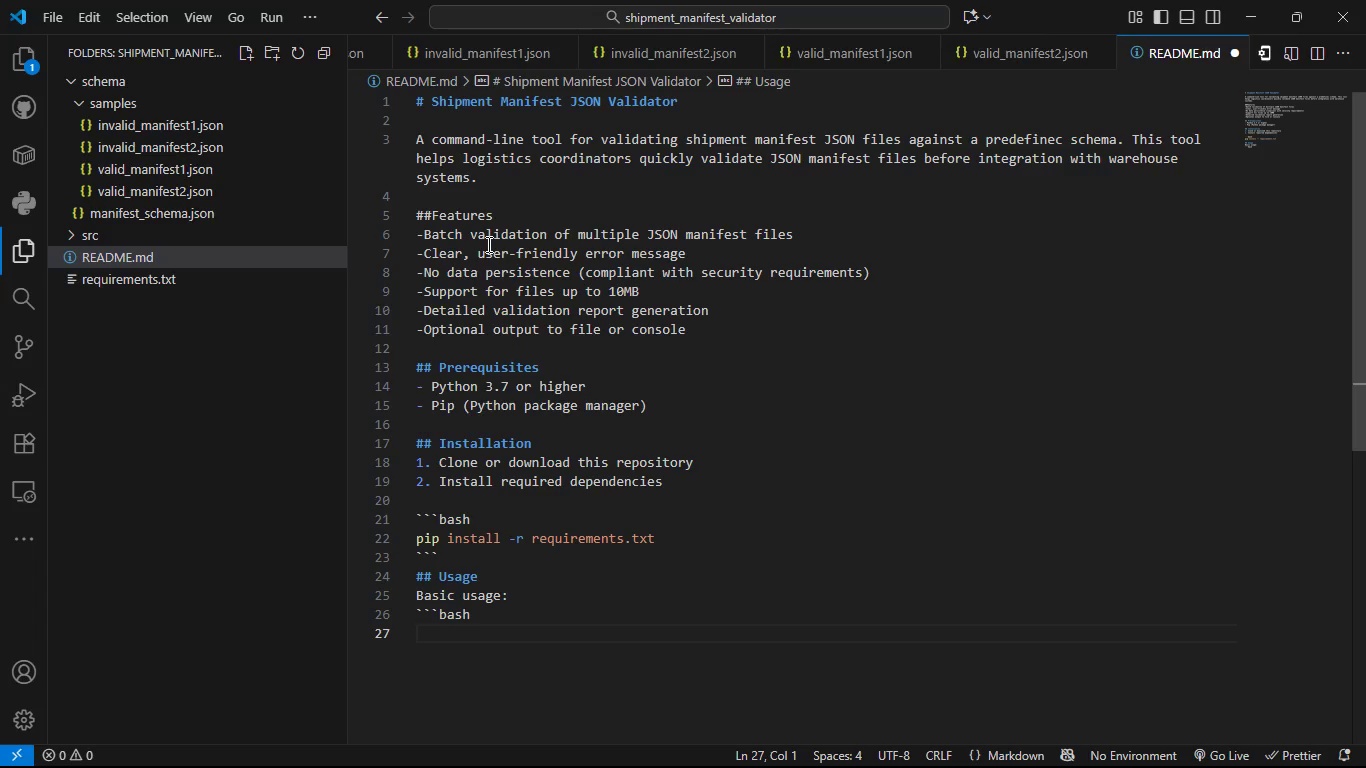 
type(pty)
key(Backspace)
key(Backspace)
type(ython scr/validator.py)
 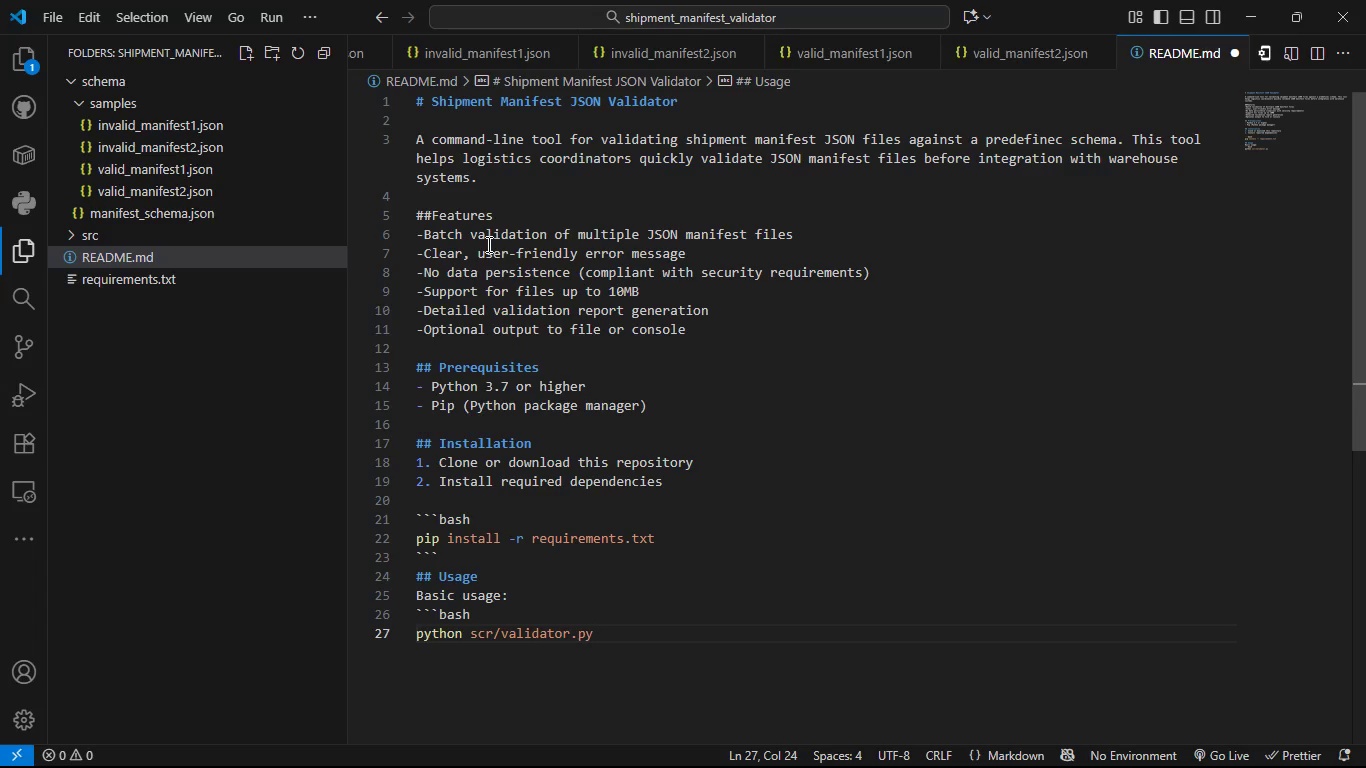 
type(<)
key(Backspace)
type( <direcro)
key(Backspace)
key(Backspace)
type(tory_a)
key(Backspace)
type(path>)
 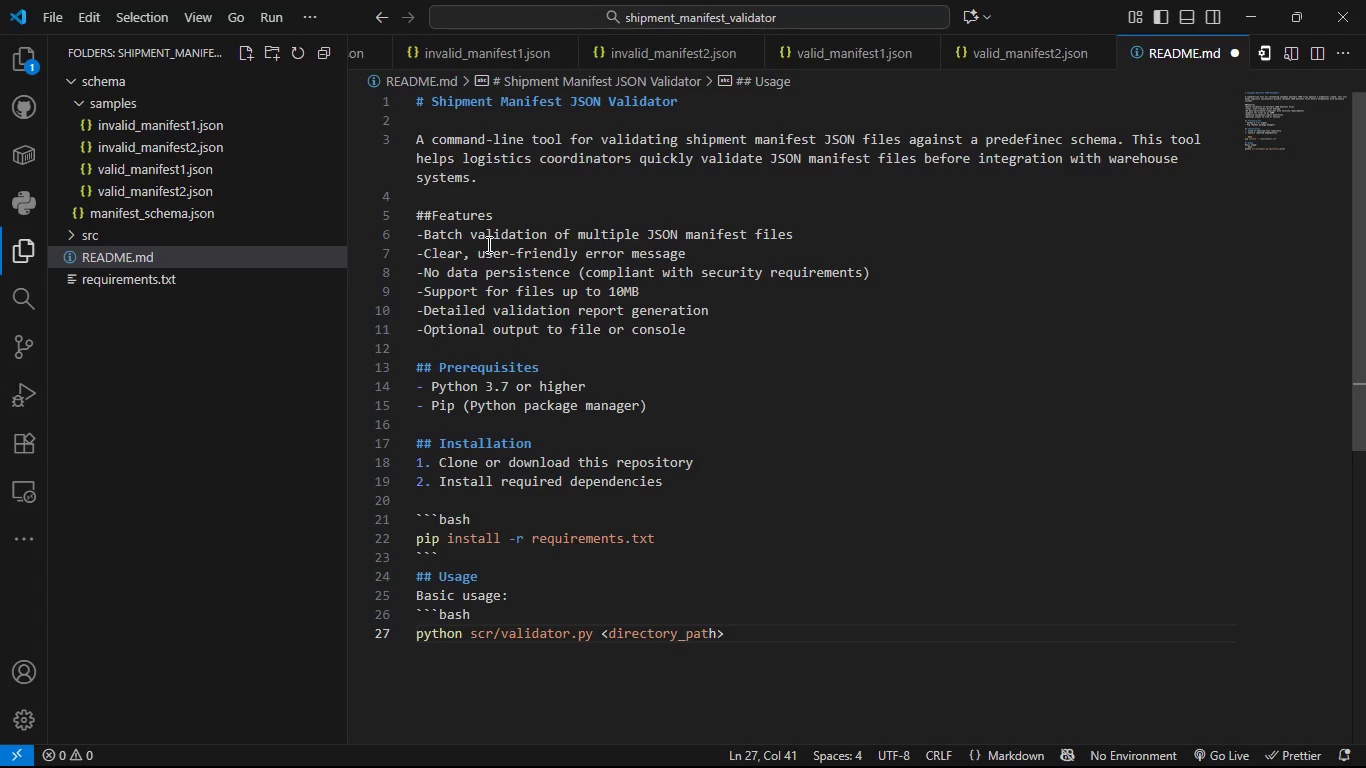 
wait(5.21)
 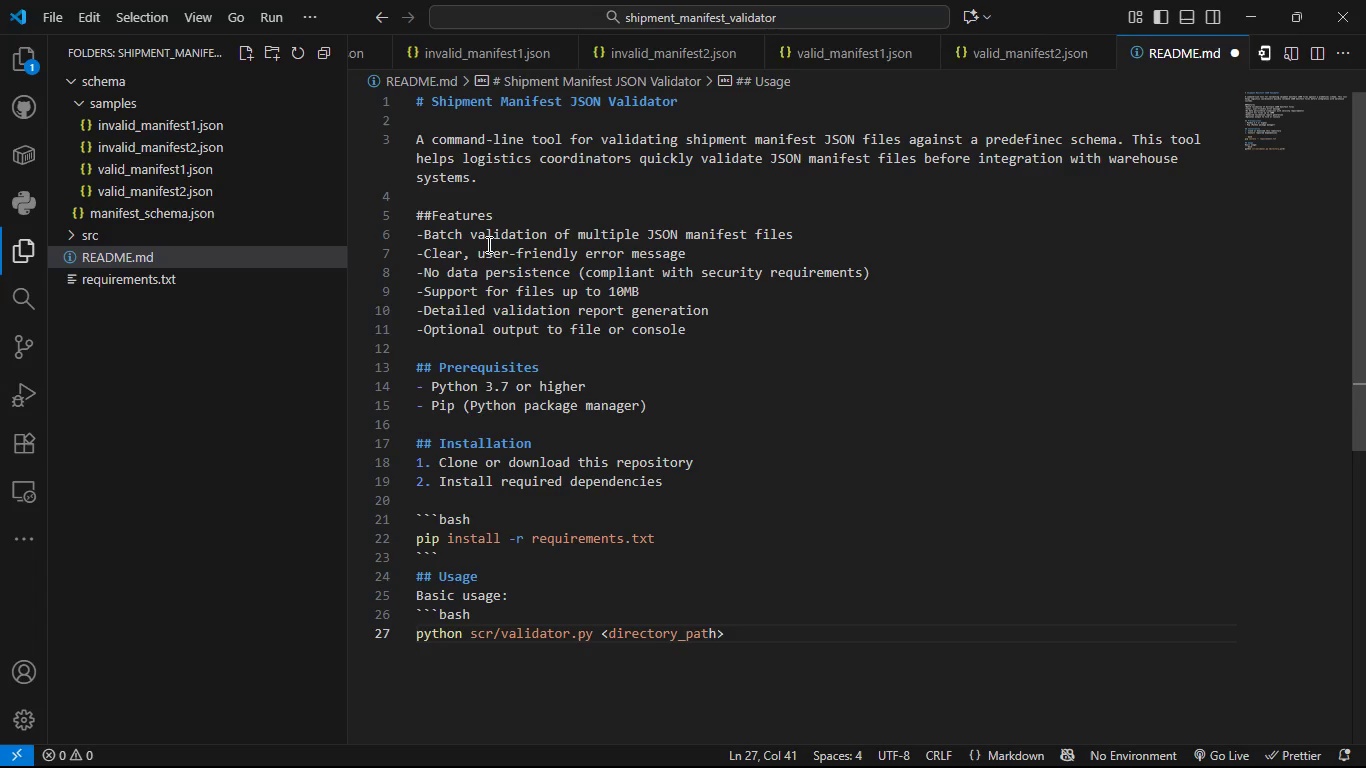 
key(Enter)
 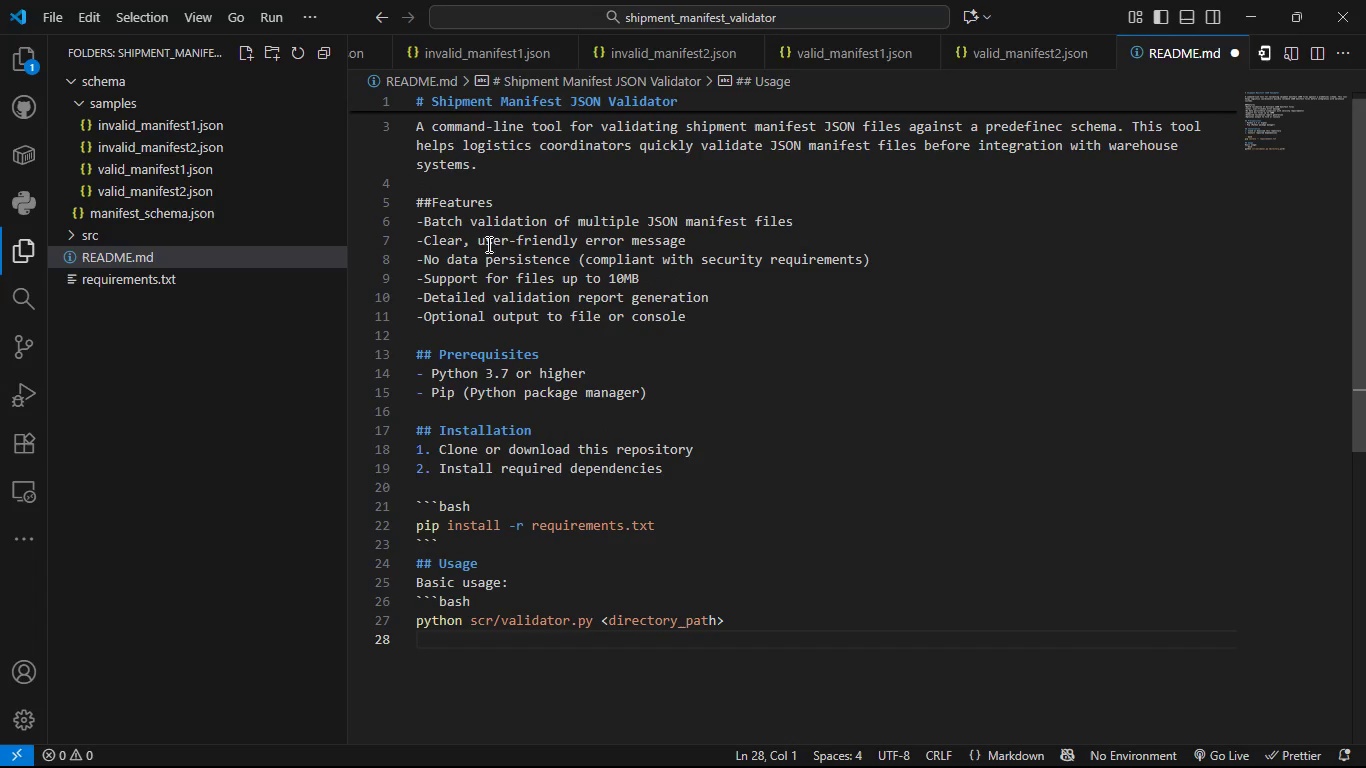 
key(Backquote)
 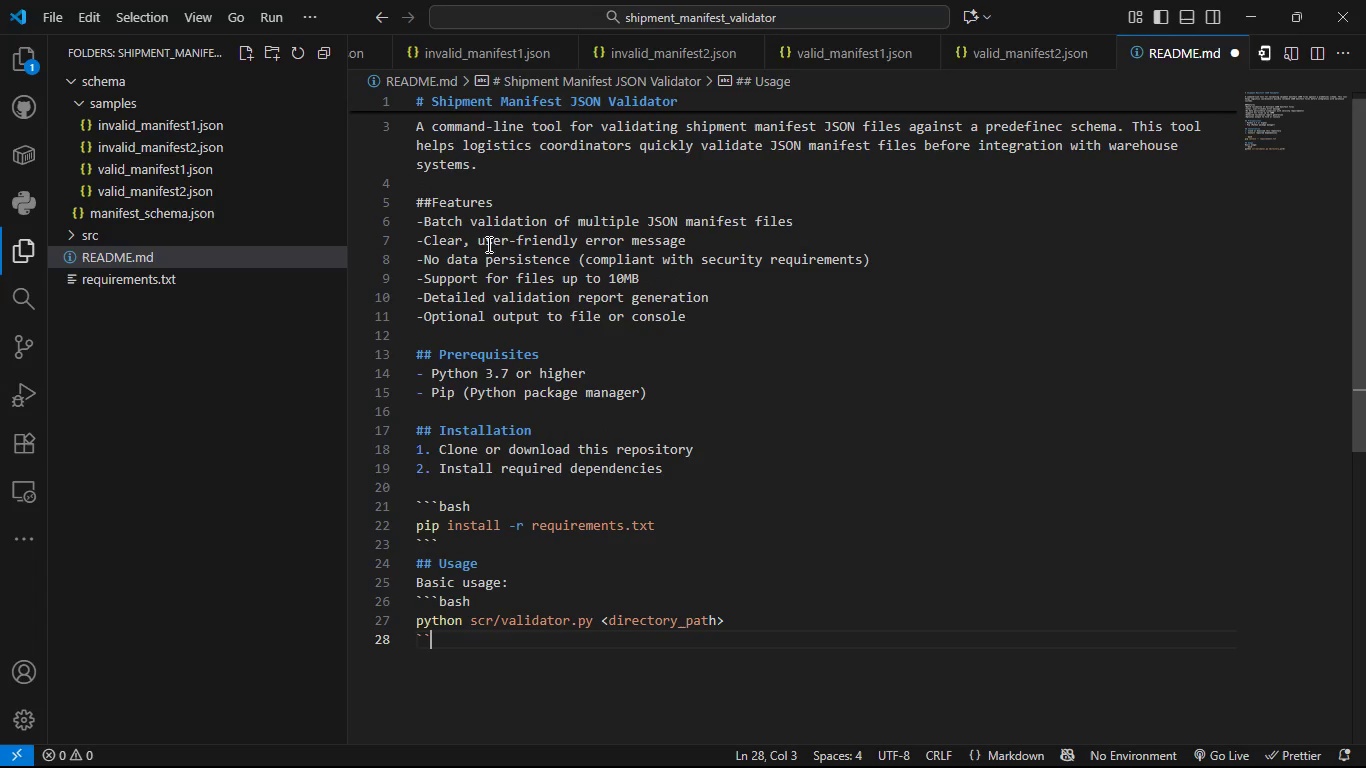 
key(Backquote)
 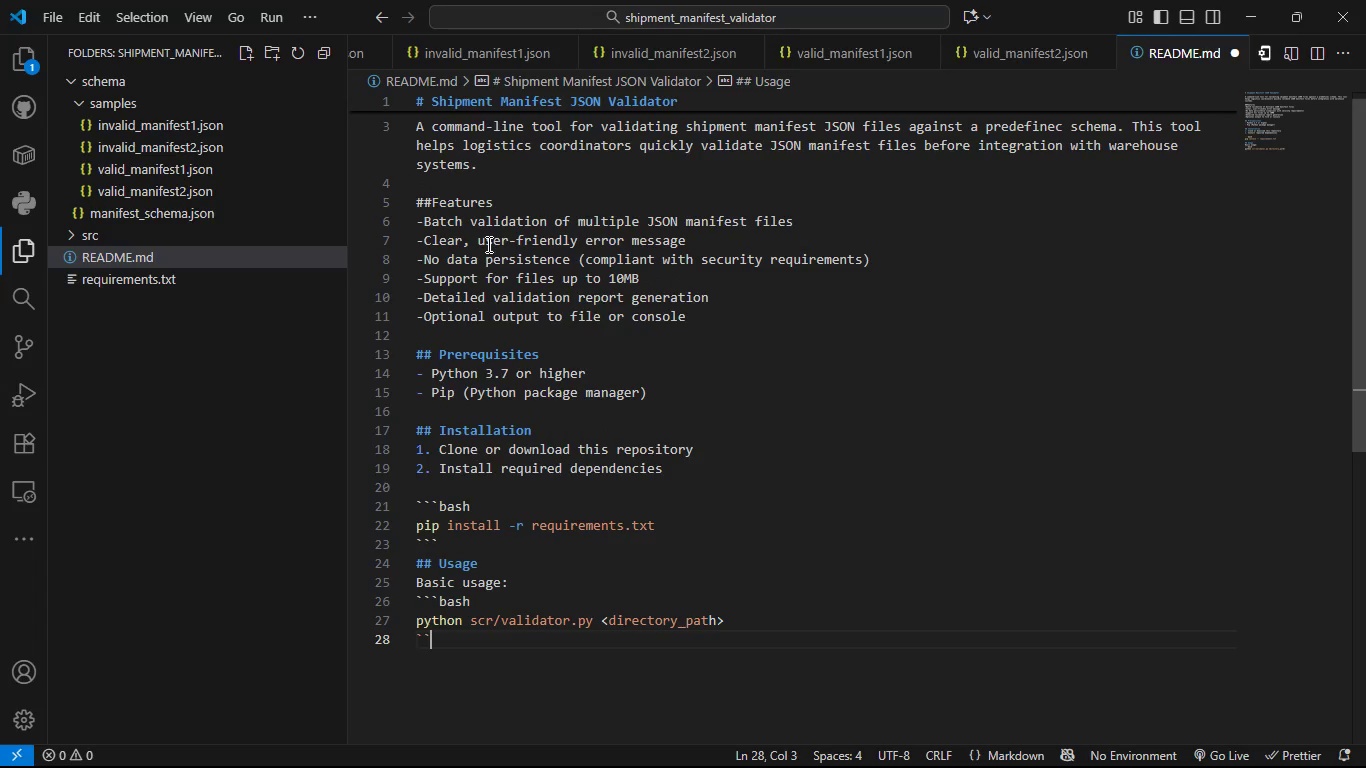 
key(Backquote)
 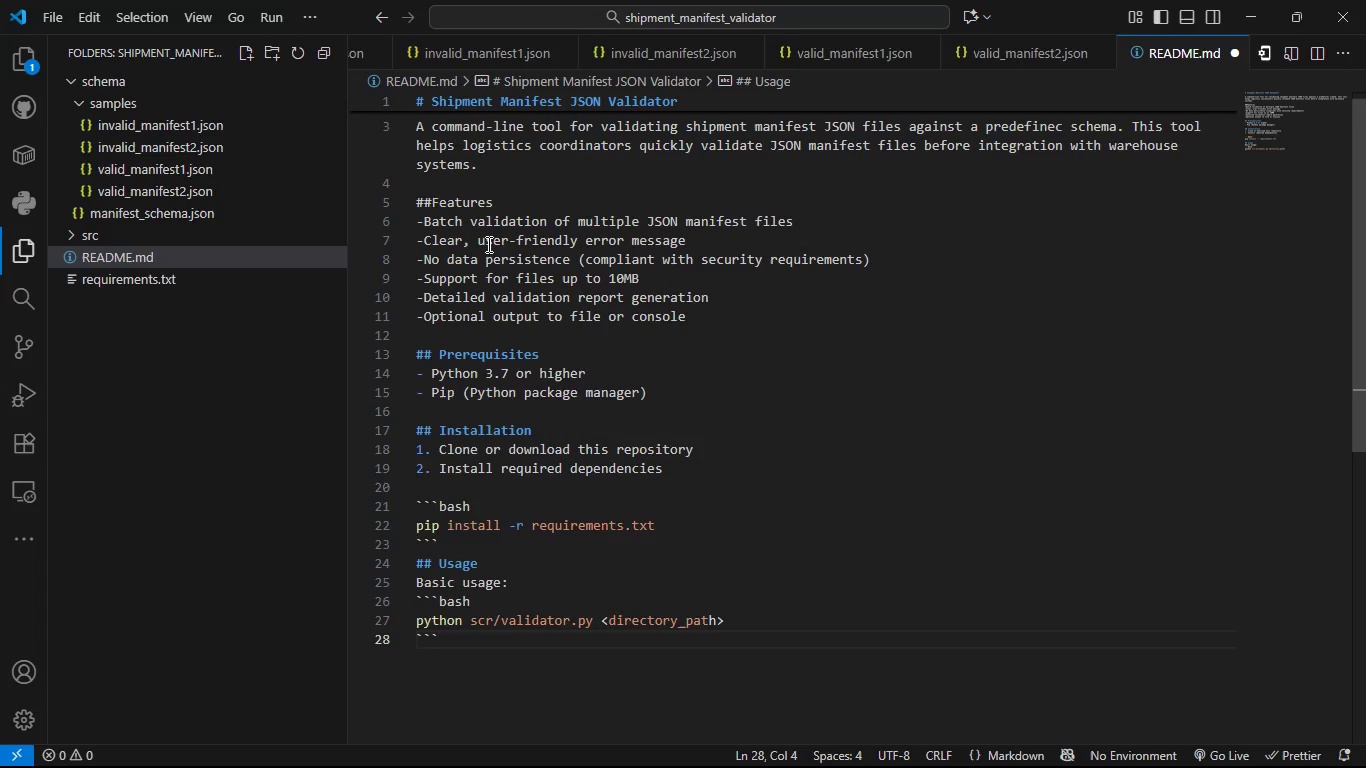 
key(Enter)
 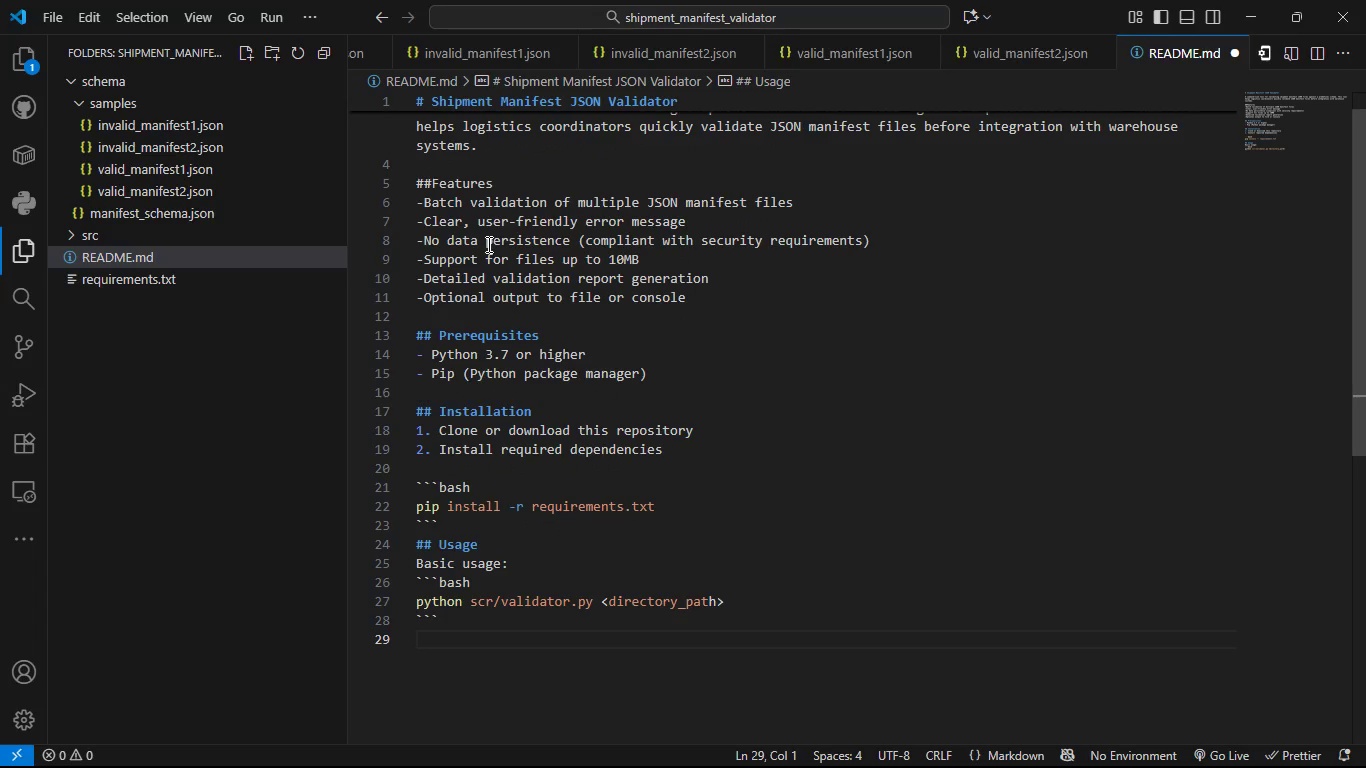 
key(Enter)
 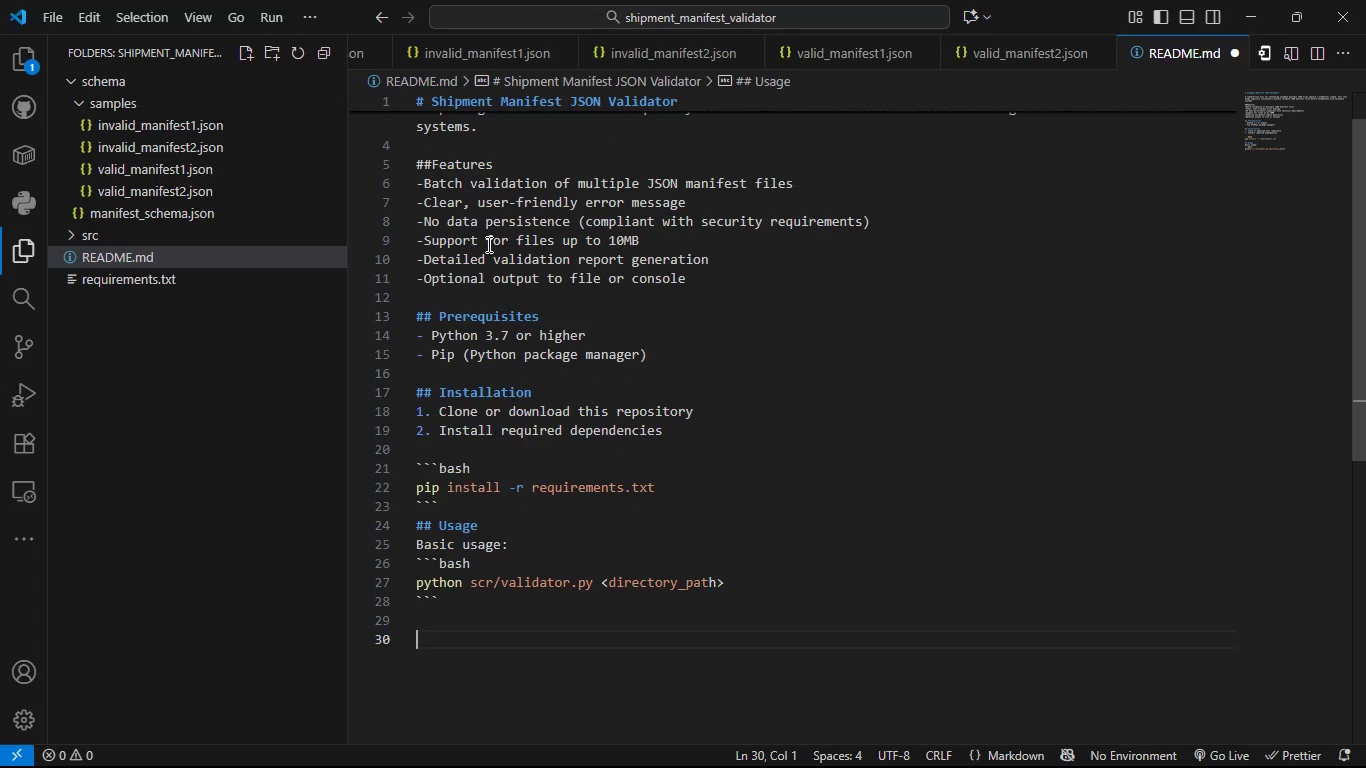 
type(With optional output file:)
 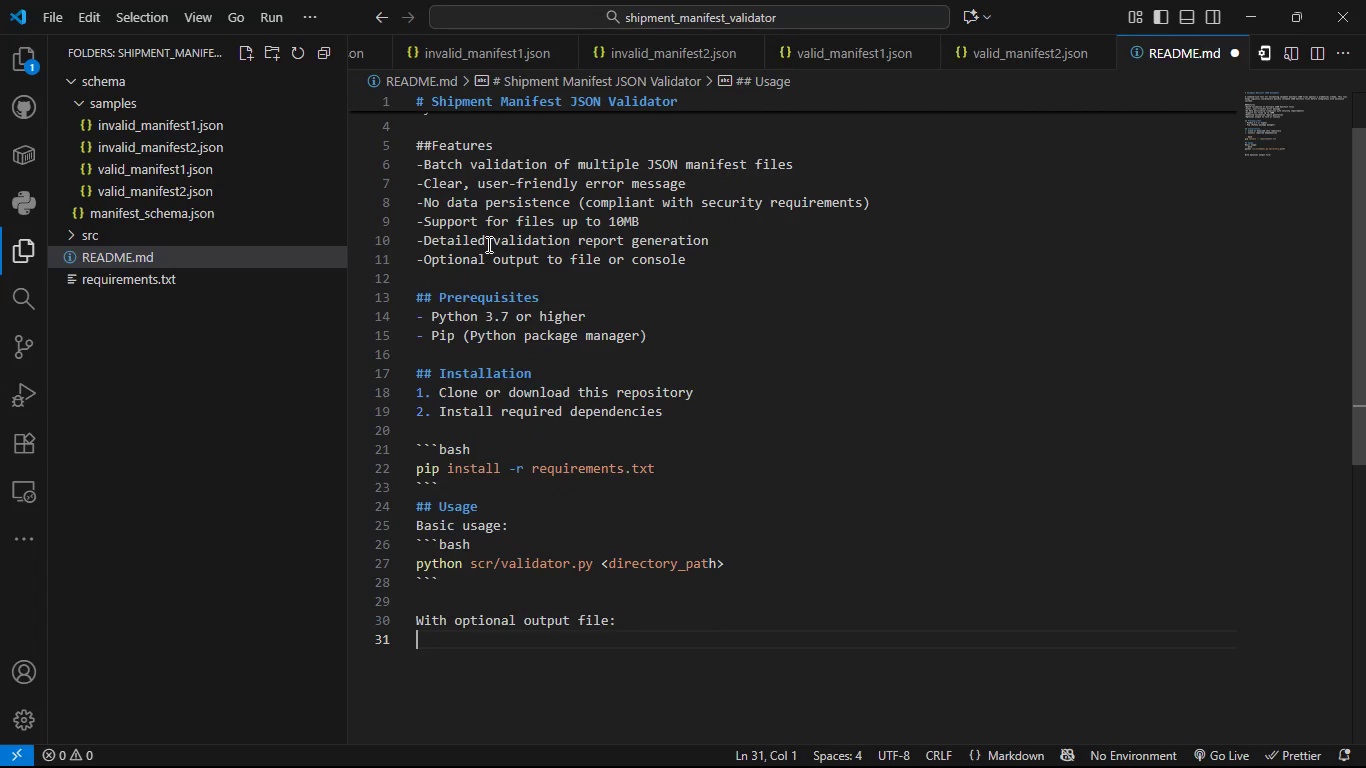 
 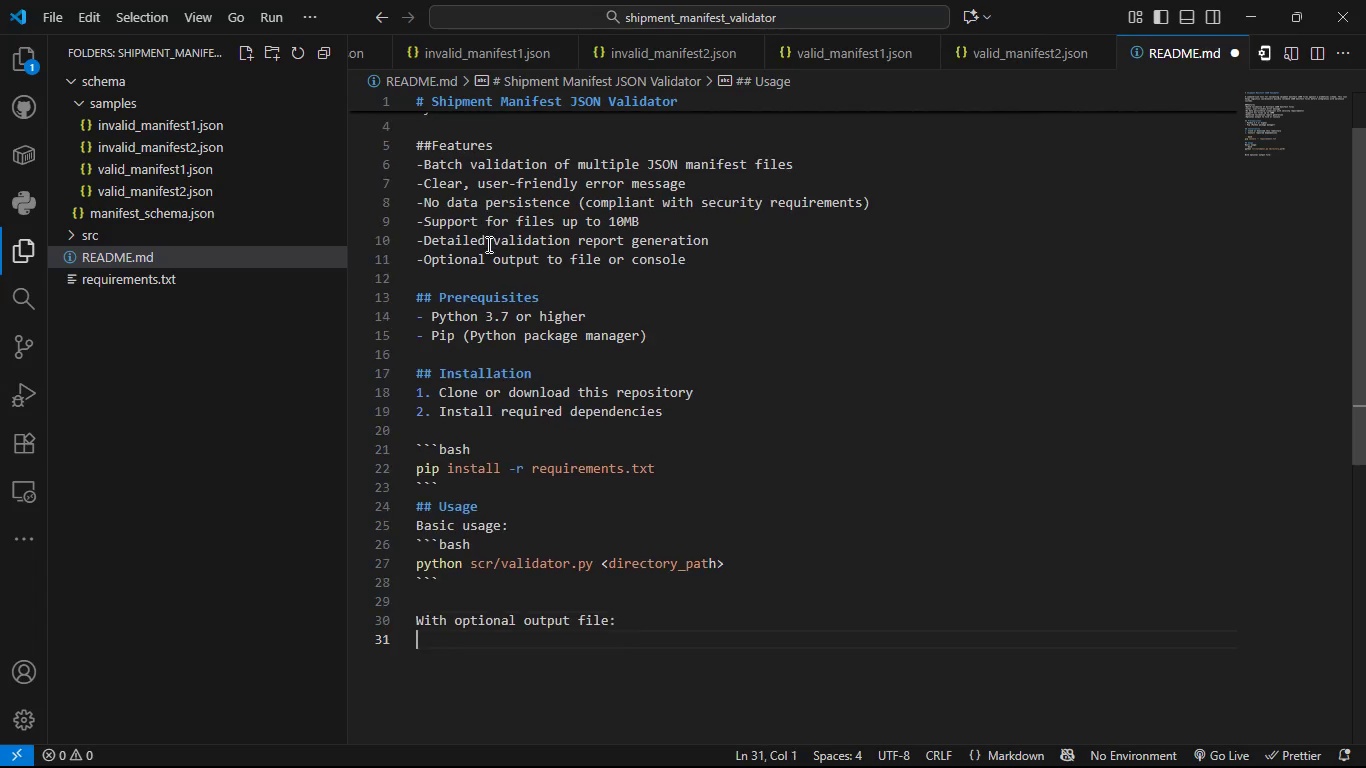 
key(Enter)
 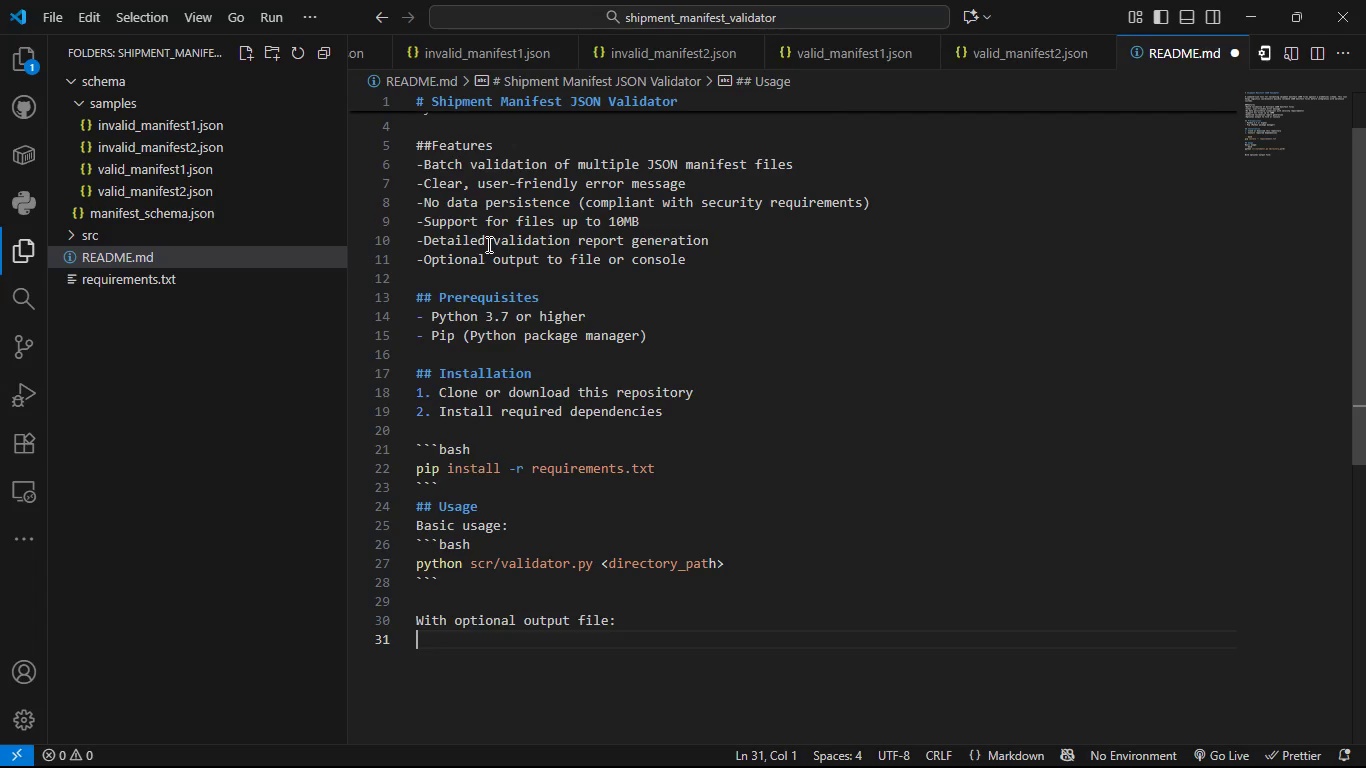 
type(```B)
key(Backspace)
type(bash)
 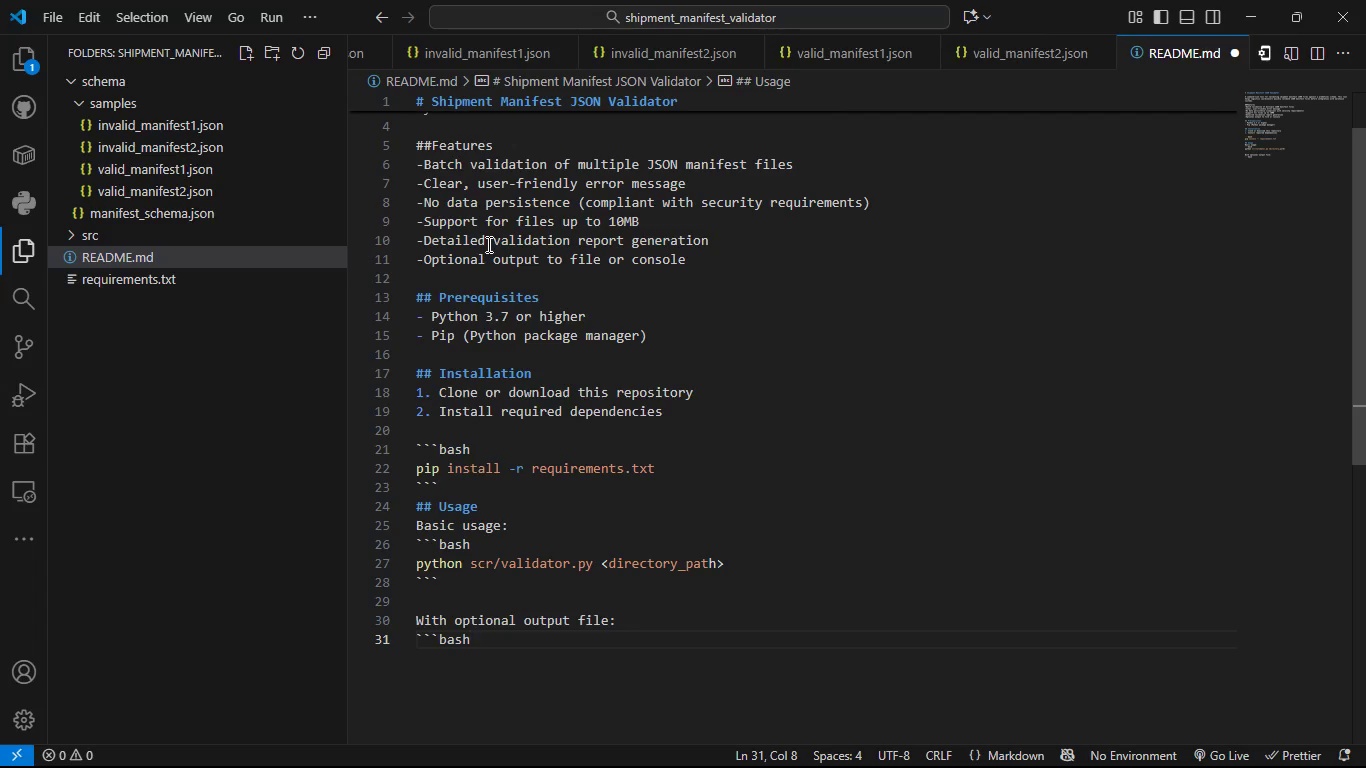 
key(Enter)
 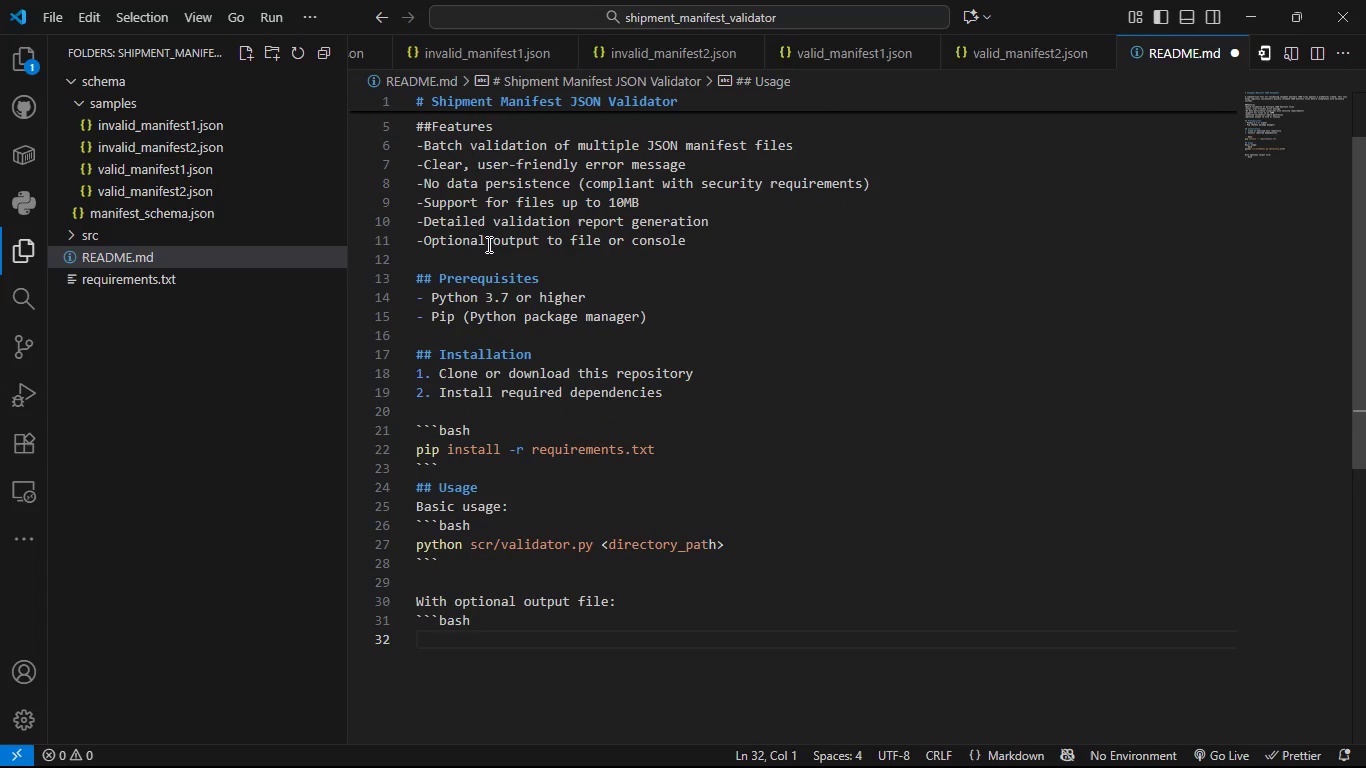 
type(ptyhon scr/validator.py >)
key(Backspace)
type(<direcot)
key(Backspace)
key(Backspace)
type(tory+)
key(Backspace)
type(_path)
 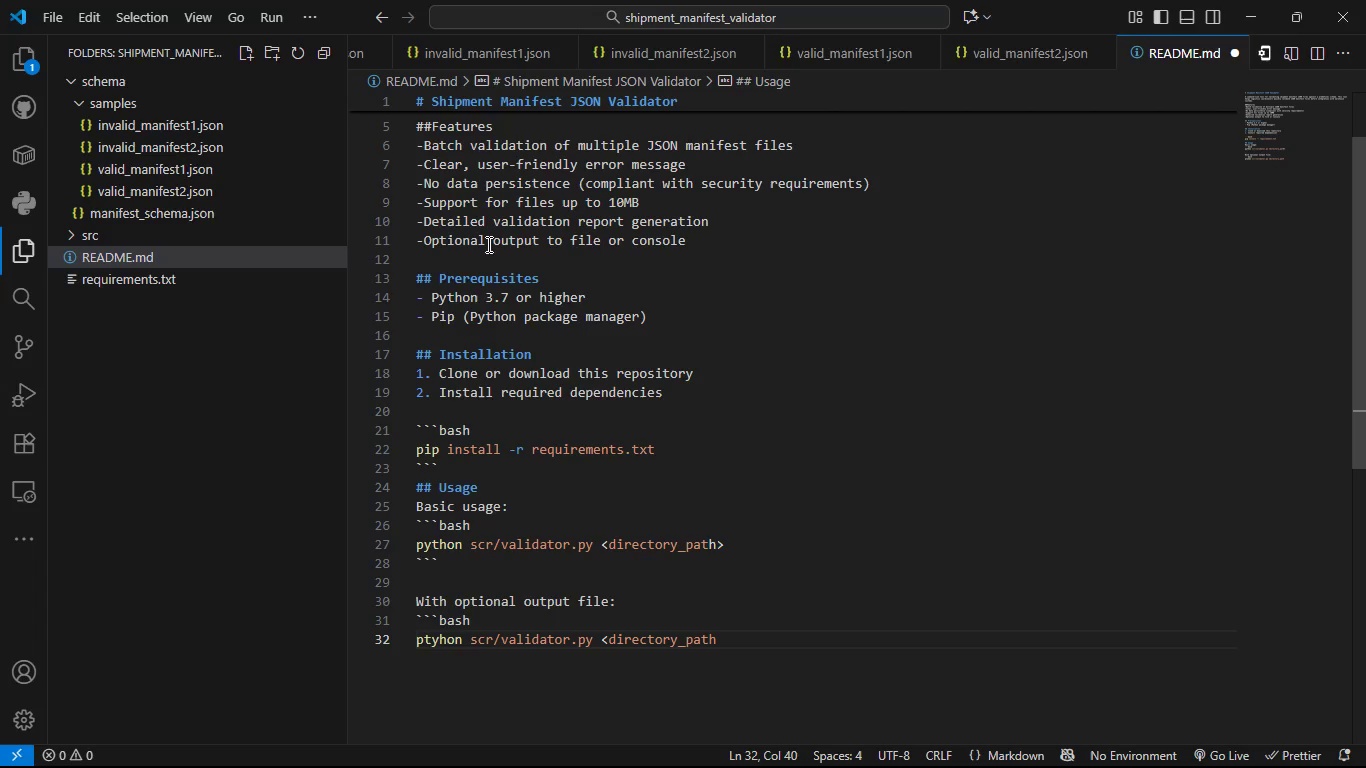 
key(ArrowRight)
 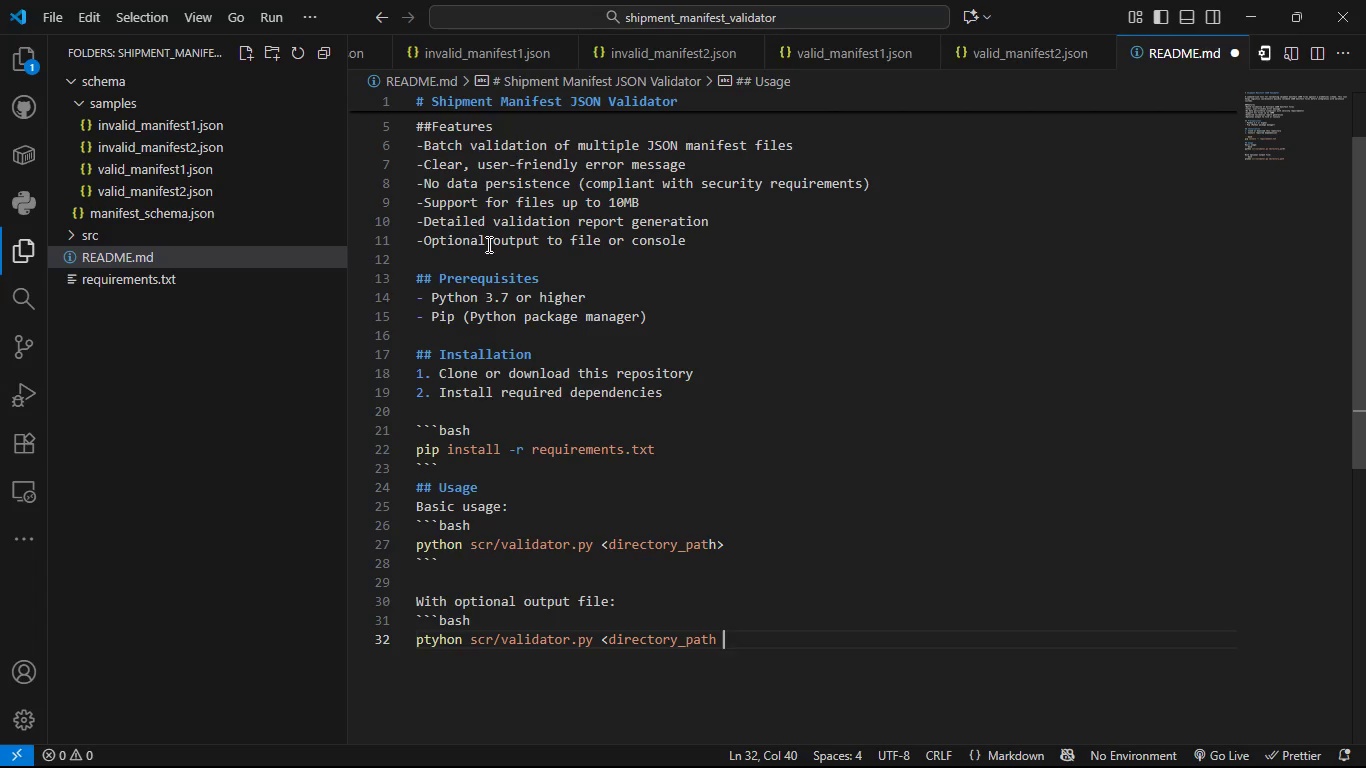 
type( )
key(Backspace)
type(> --iutpu)
key(Backspace)
key(Backspace)
key(Backspace)
key(Backspace)
key(Backspace)
type(output)
 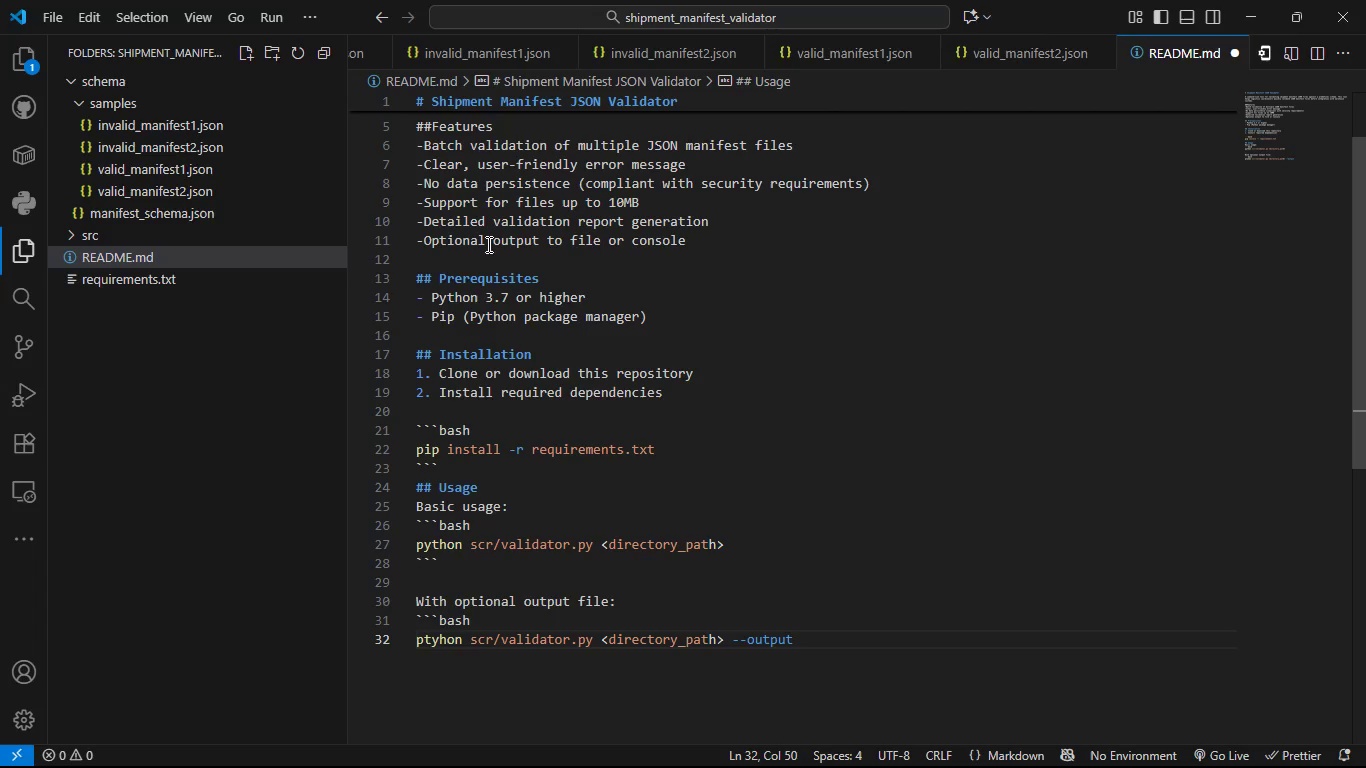 
type( report )
key(Backspace)
type(.text)
 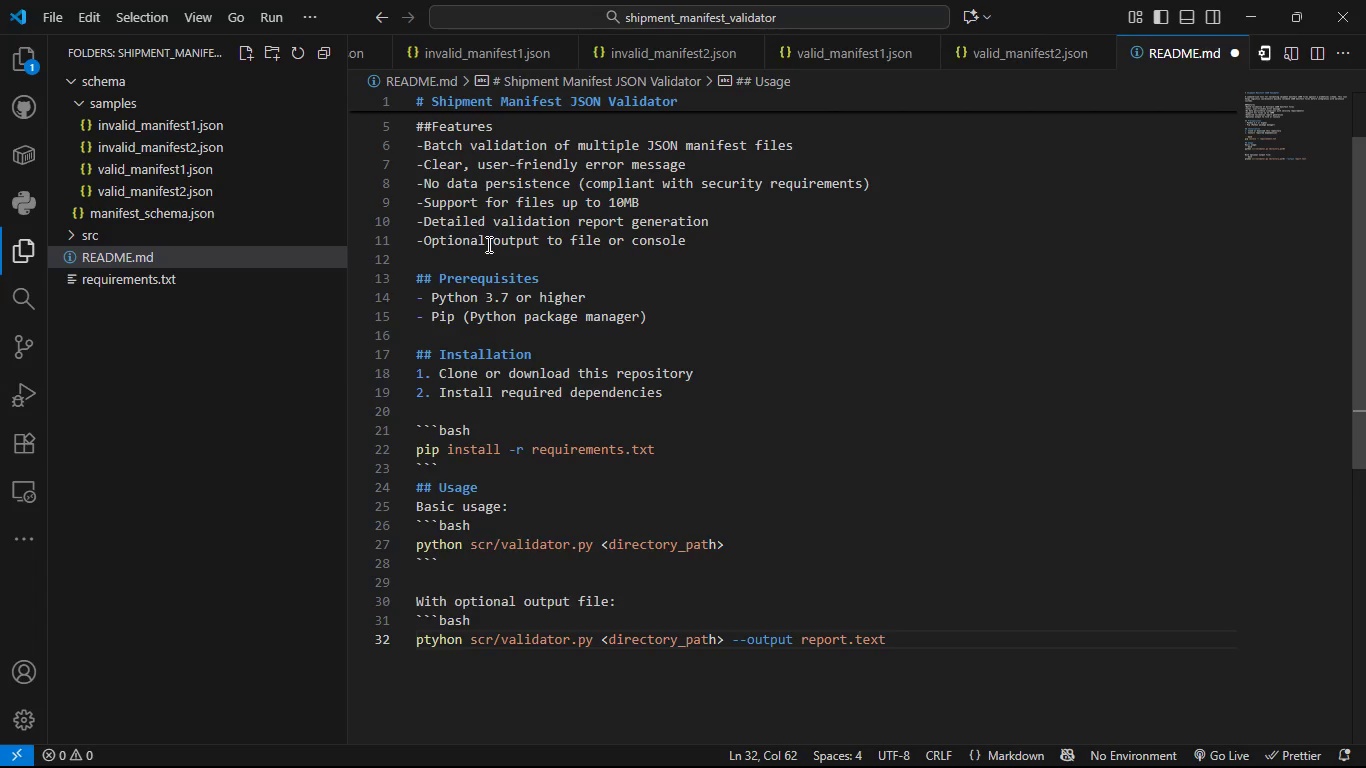 
key(Enter)
 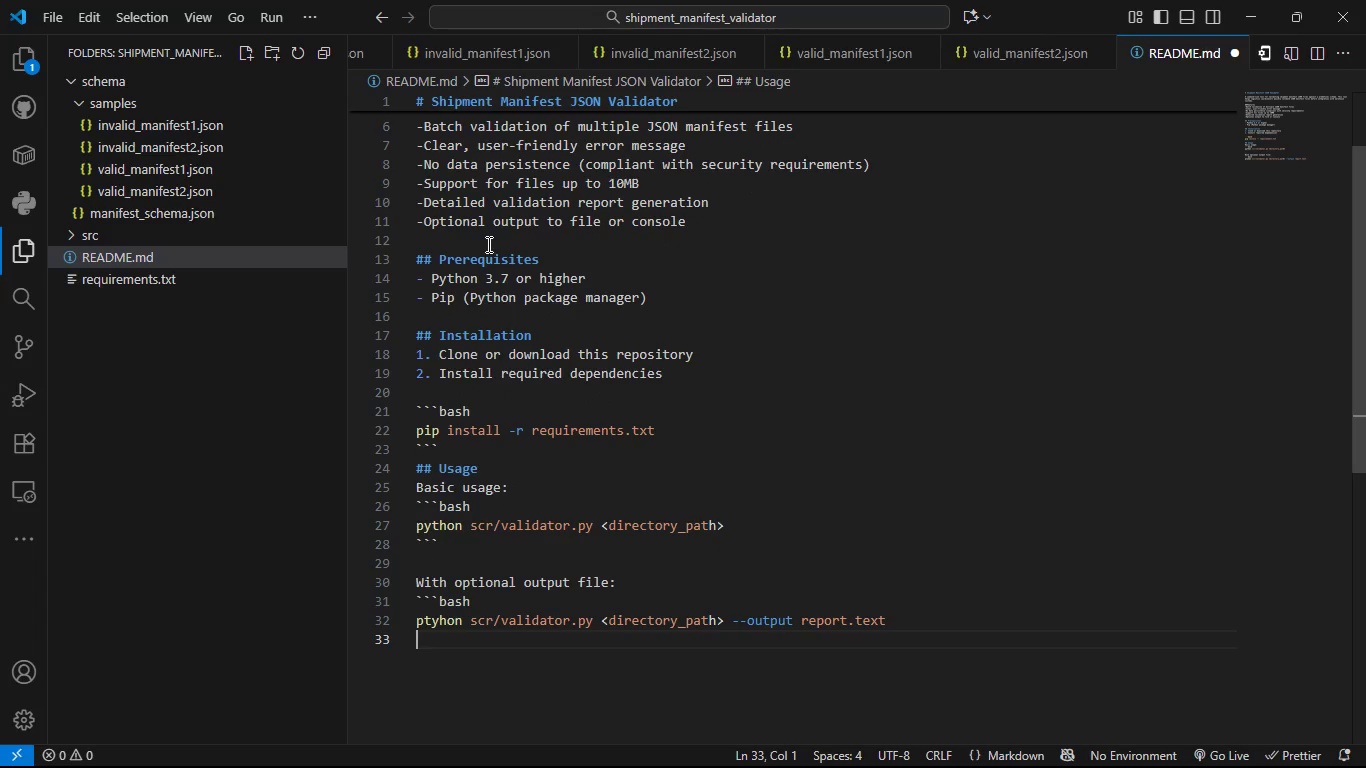 
key(Backquote)
 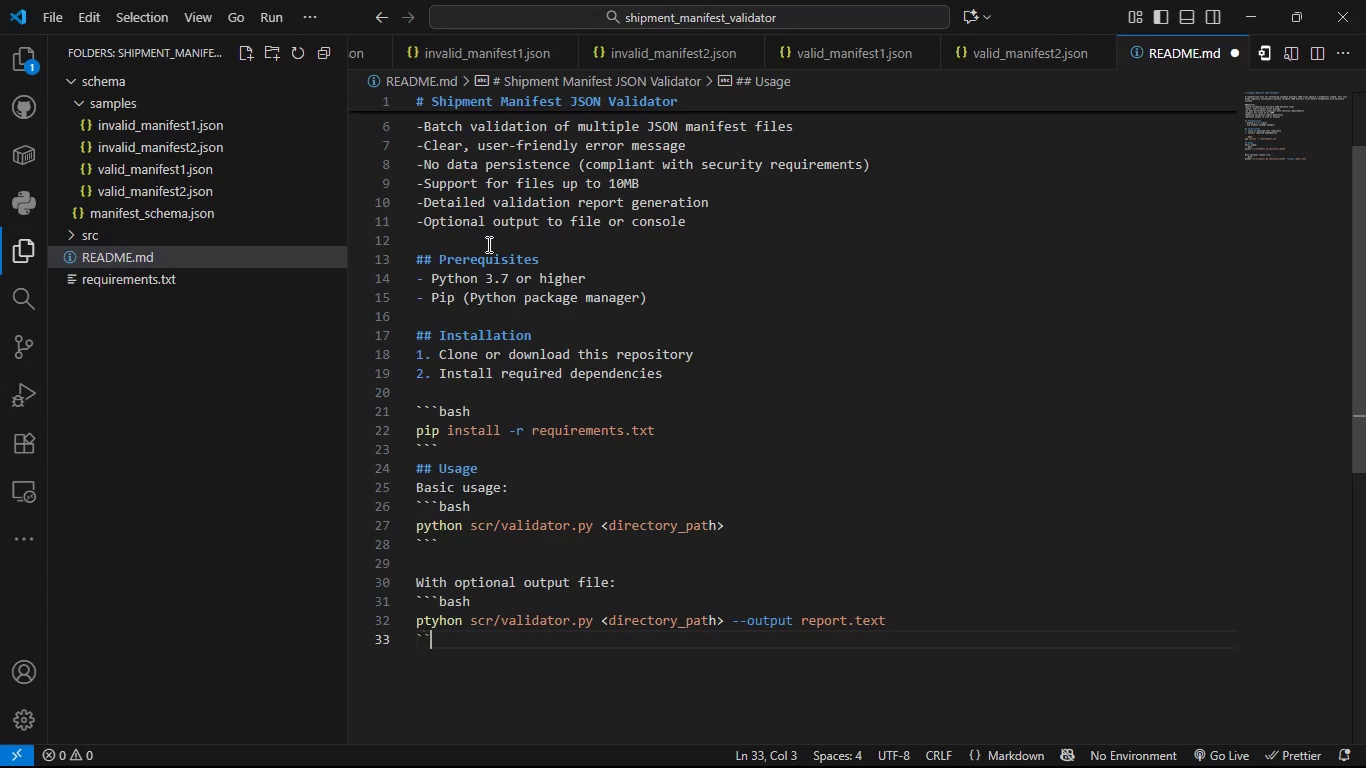 
key(Backquote)
 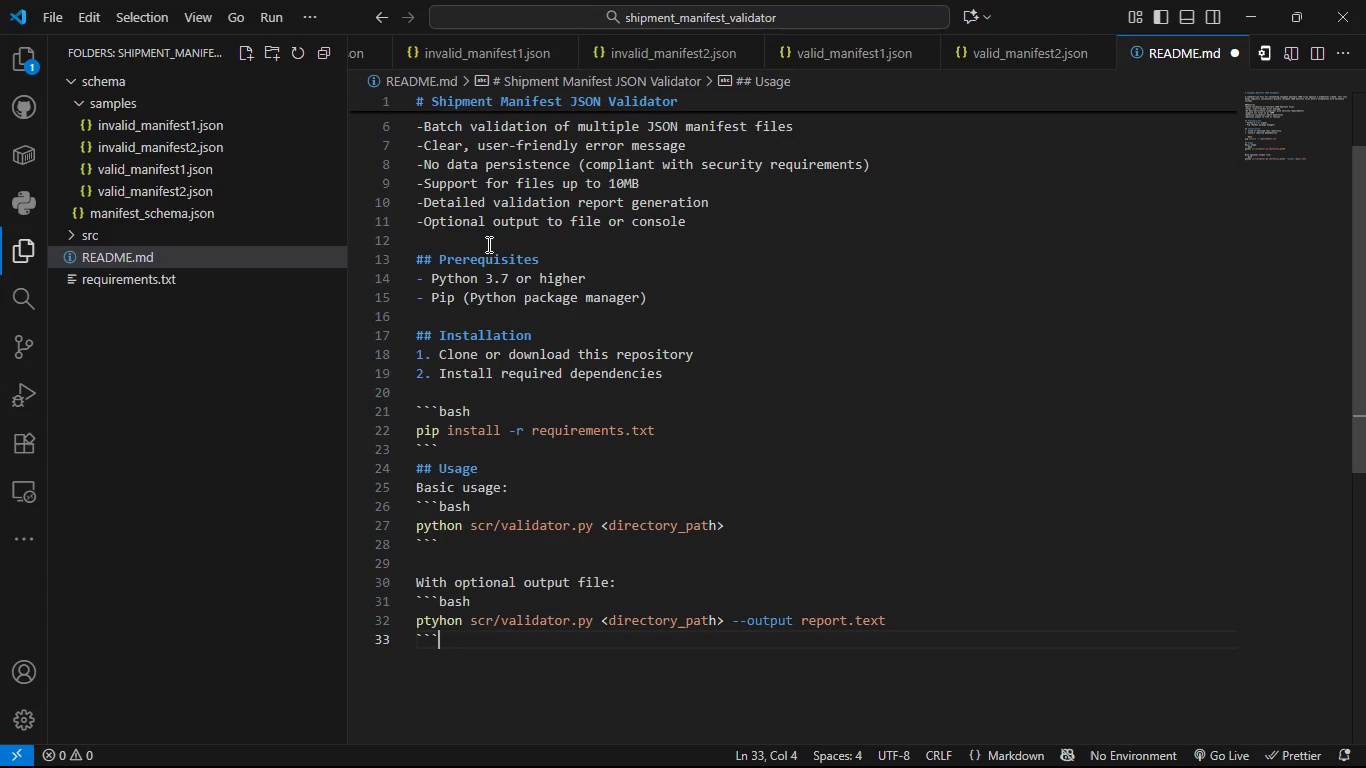 
key(Backquote)
 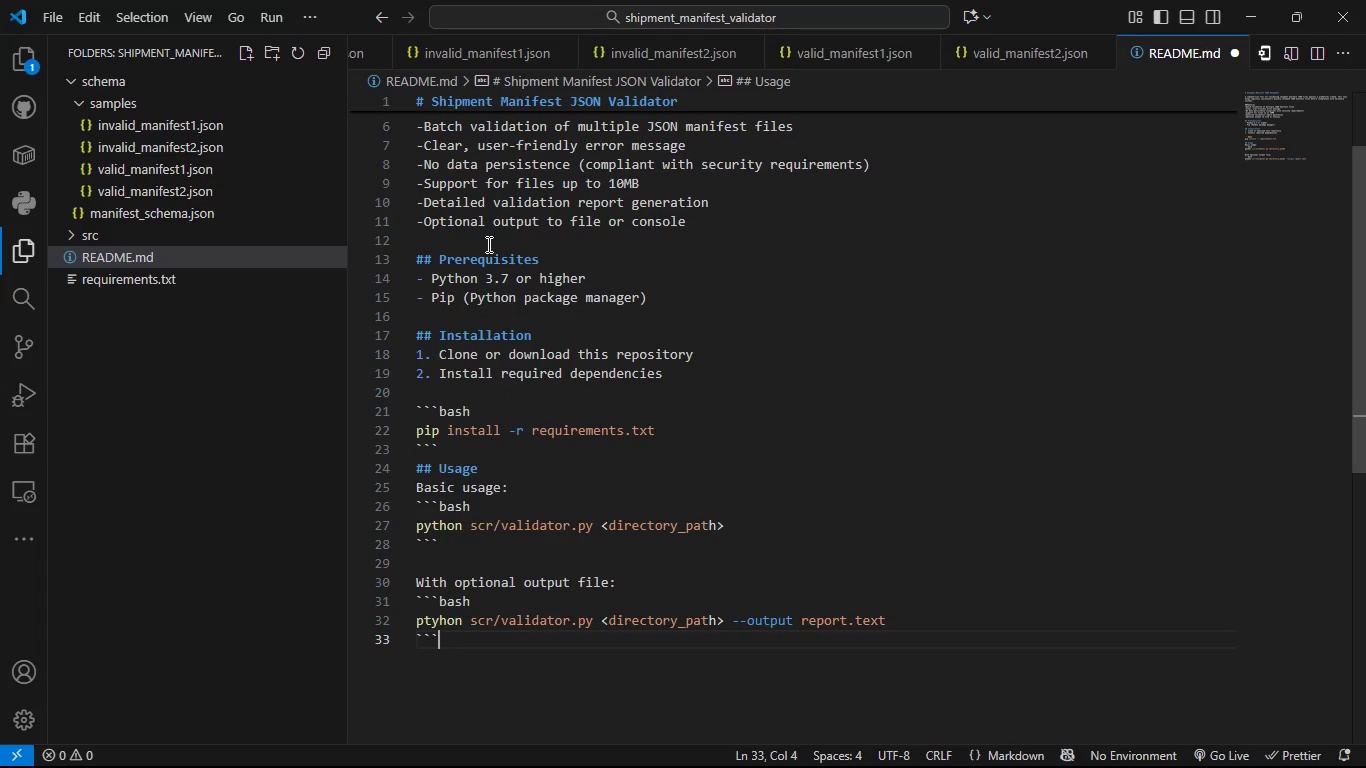 
key(Enter)
 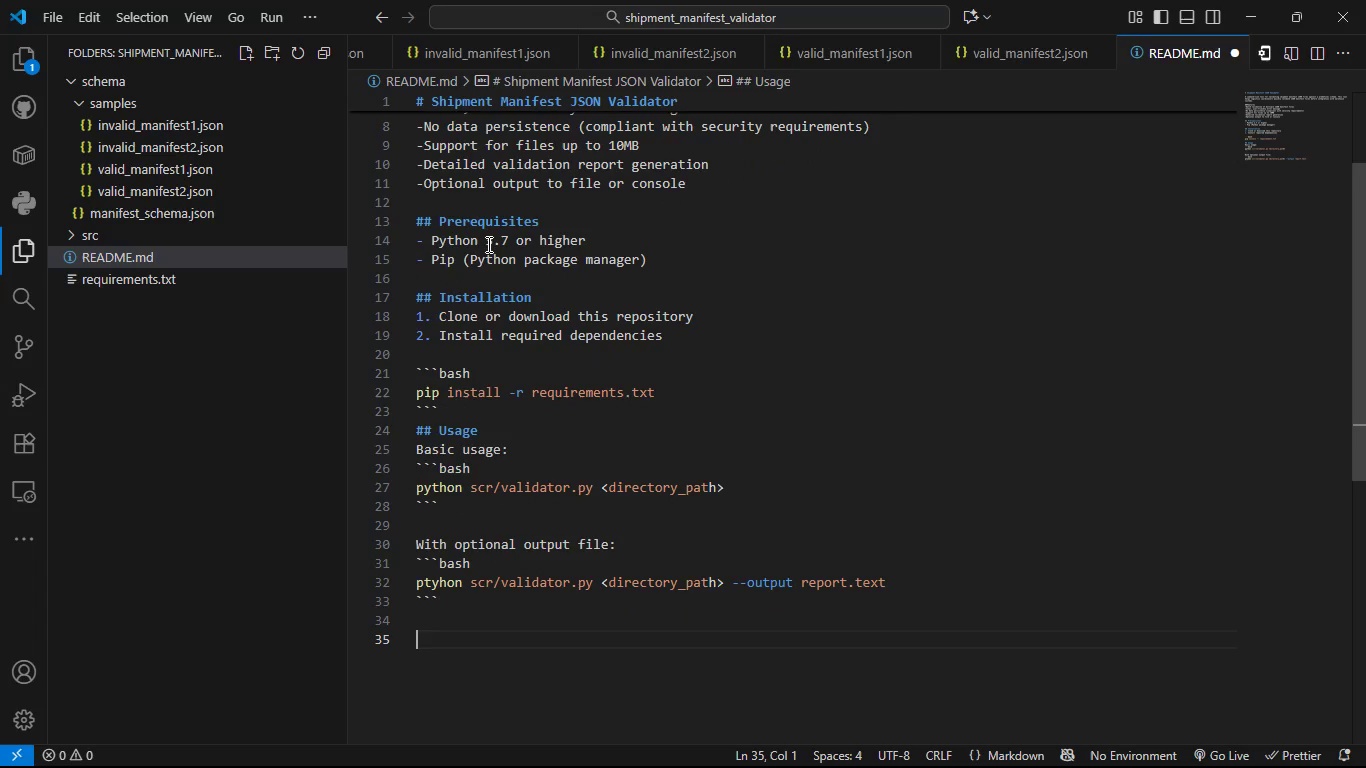 
key(Enter)
 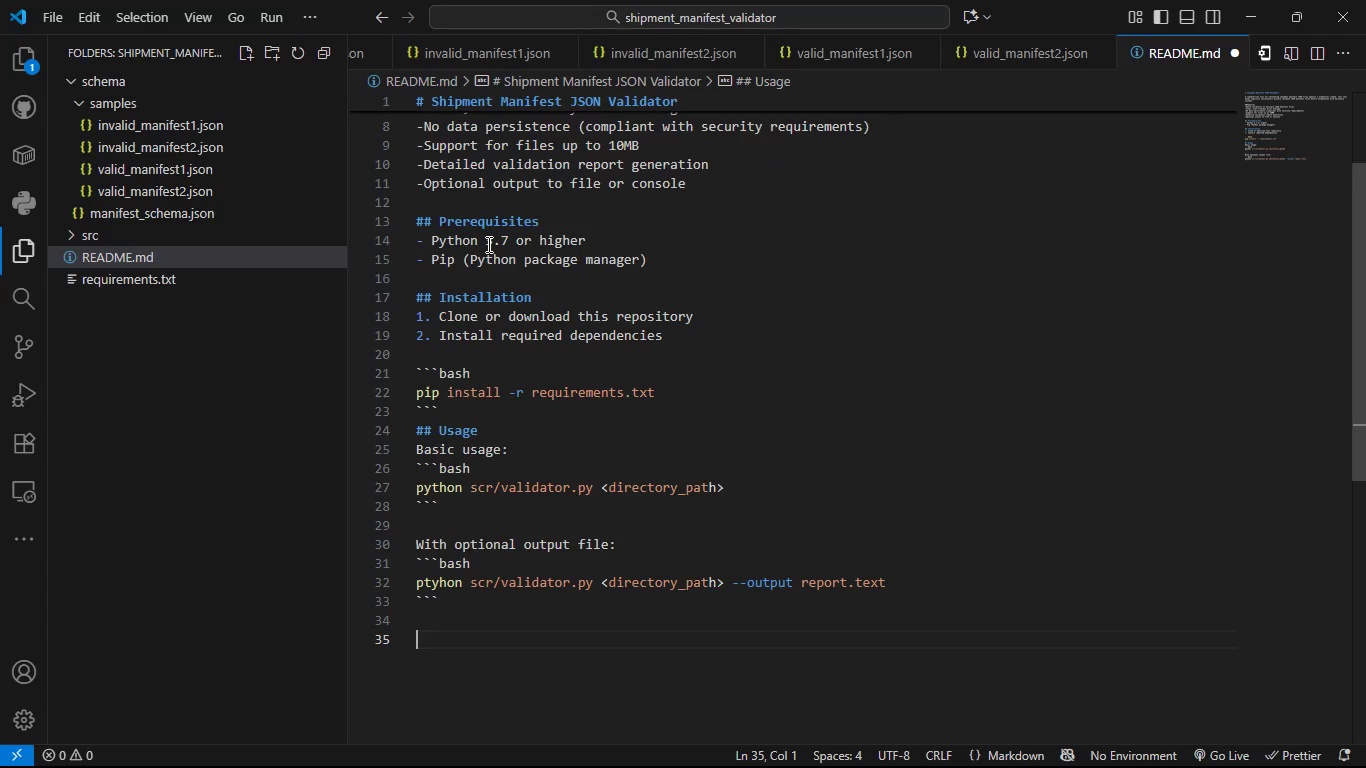 
type(Usinf)
key(Backspace)
type(g s)
key(Backspace)
type(custom sh)
key(Backspace)
type(chema:)
 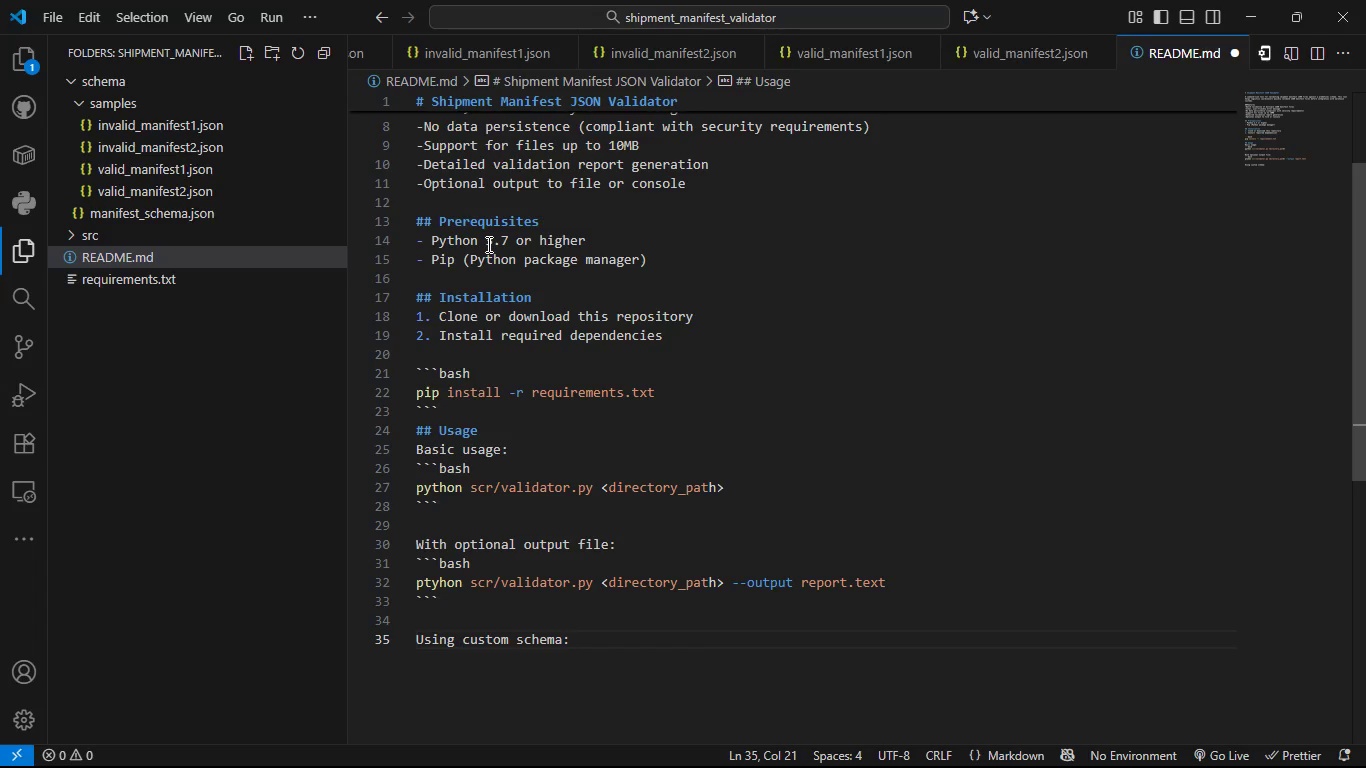 
key(Enter)
 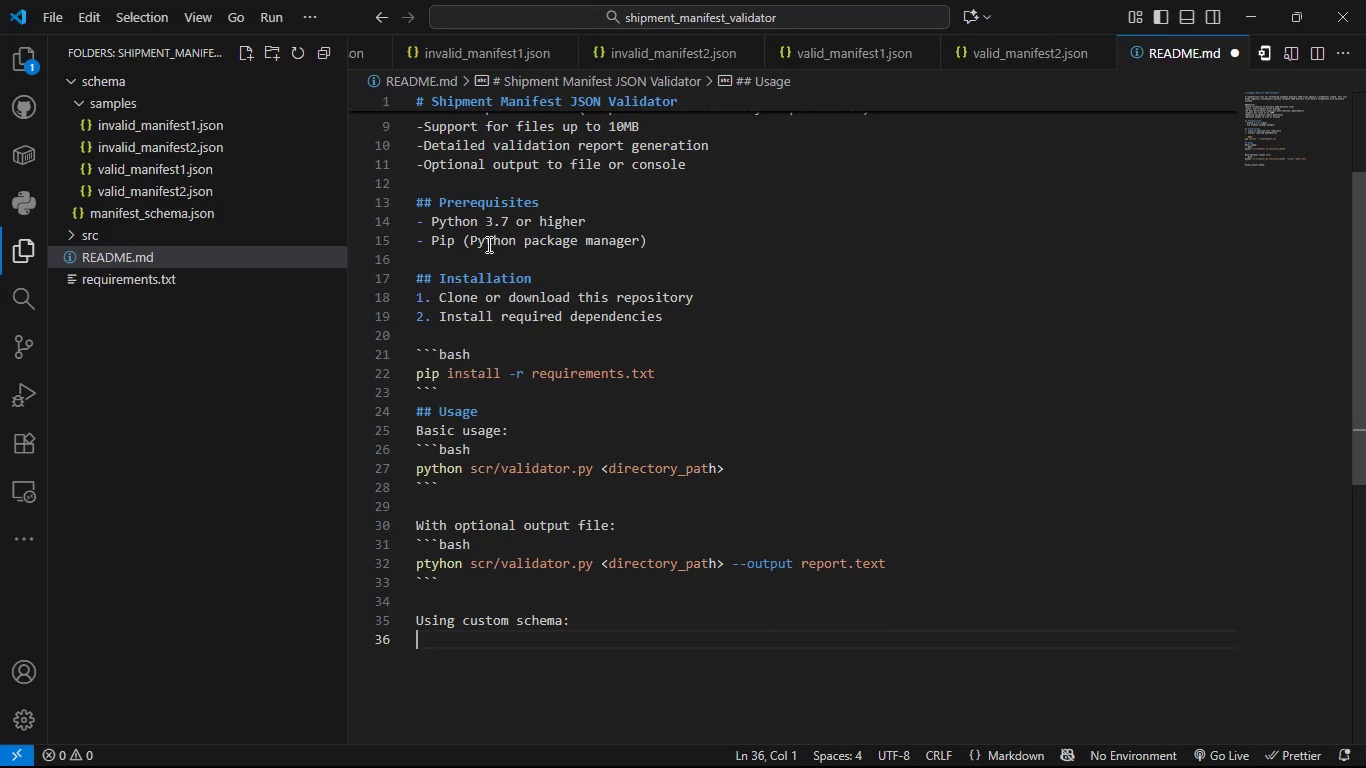 
type(11)
key(Backspace)
key(Backspace)
type(```bash)
 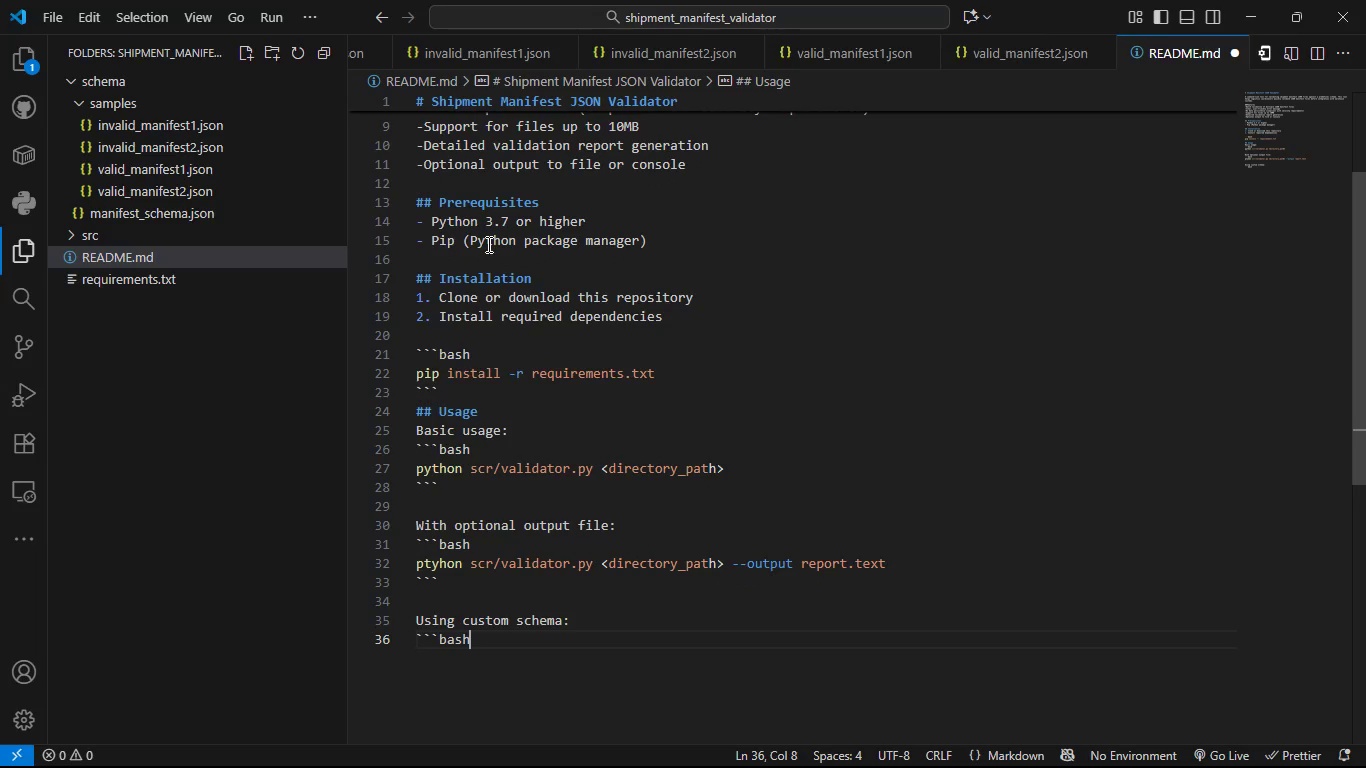 
key(Enter)
 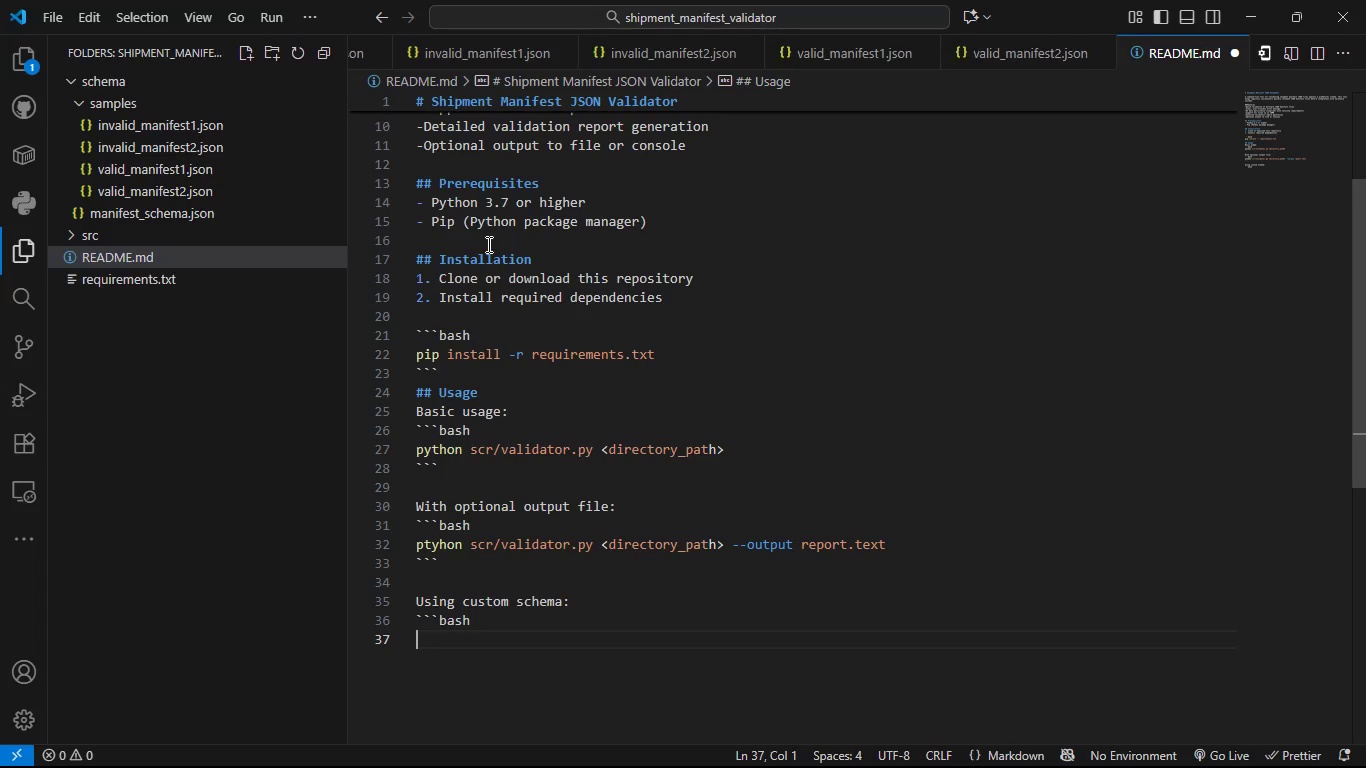 
wait(6.74)
 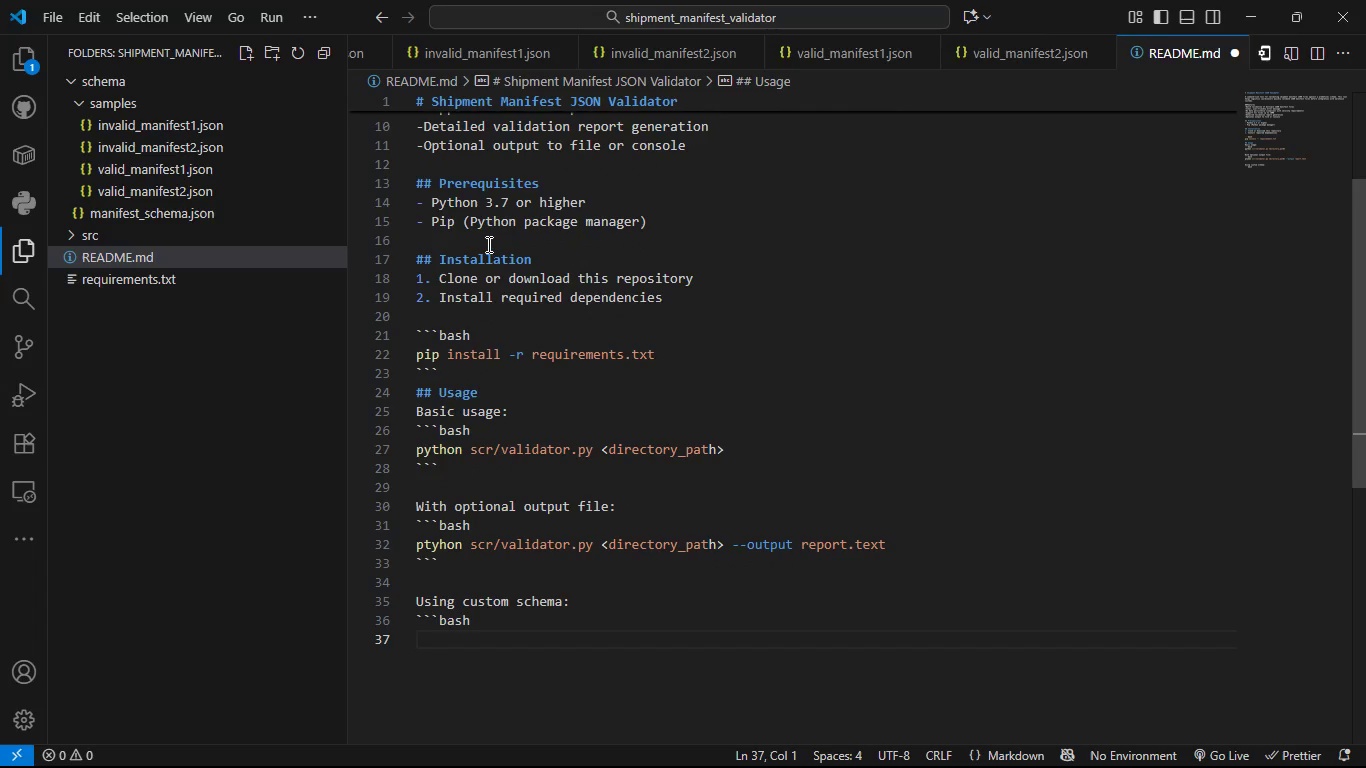 
type(paythob)
key(Backspace)
type(n)
 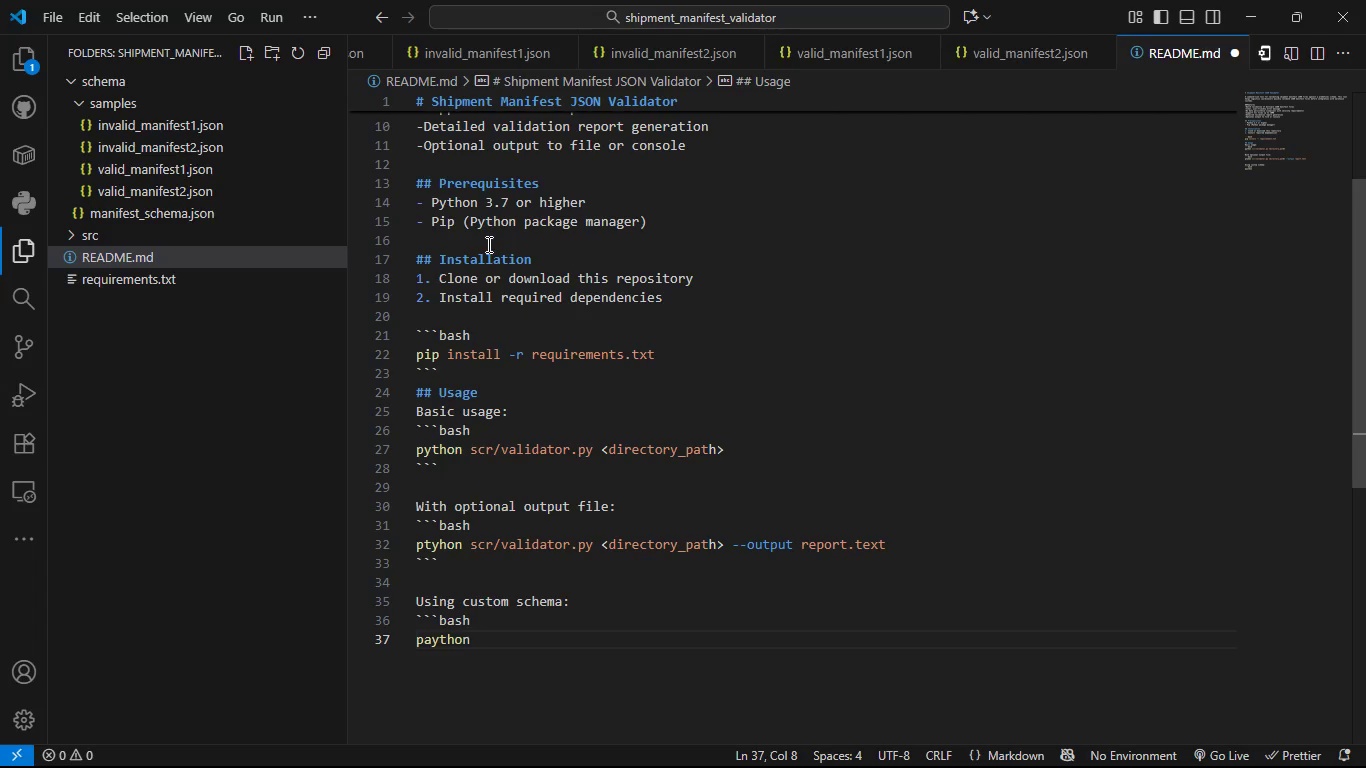 
key(Backspace)
 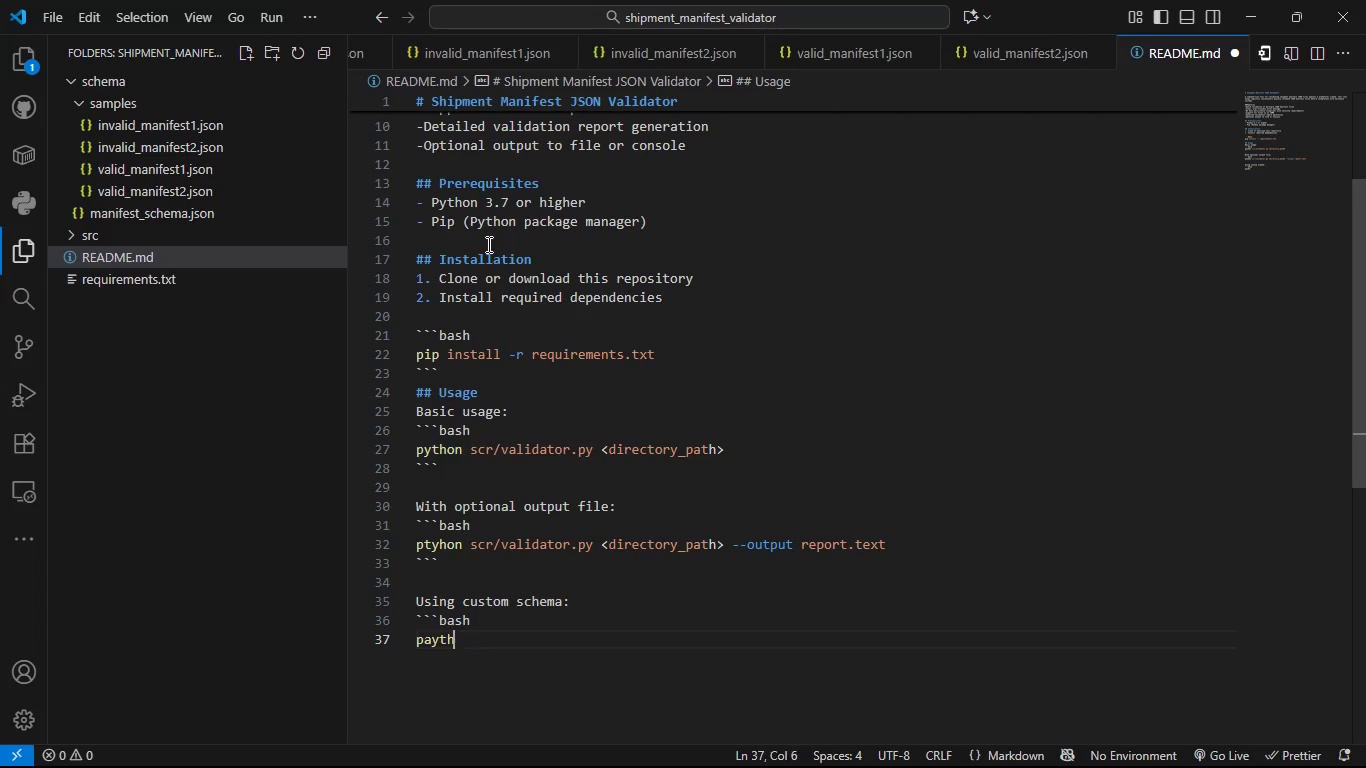 
key(Backspace)
 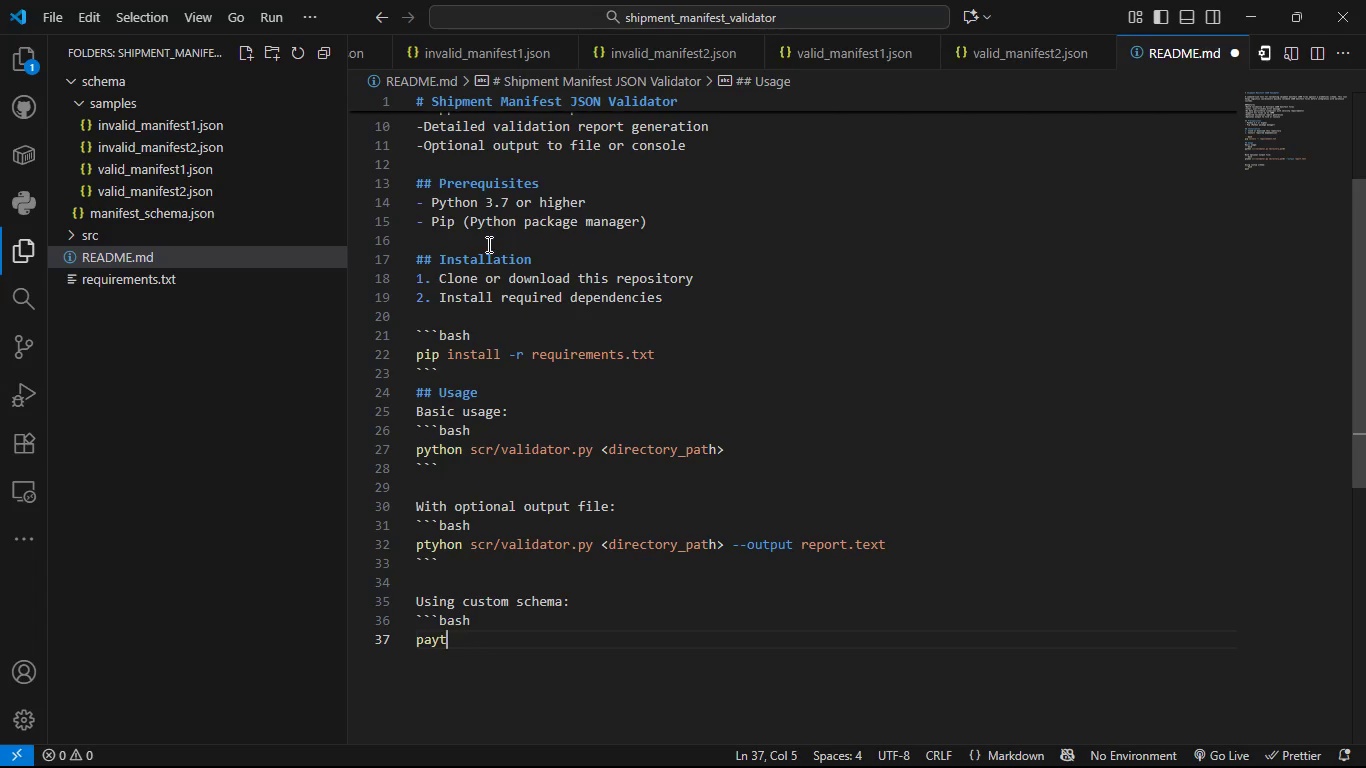 
key(Backspace)
 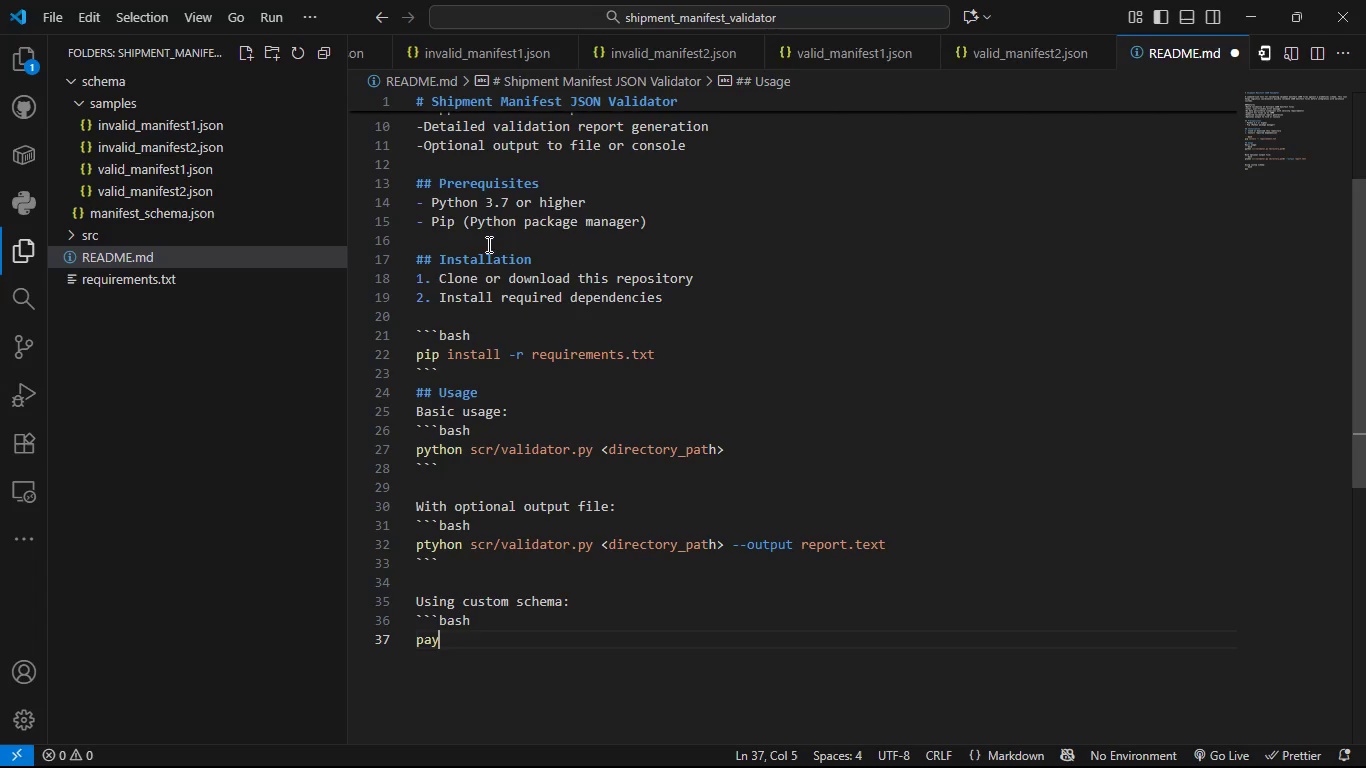 
key(Backspace)
 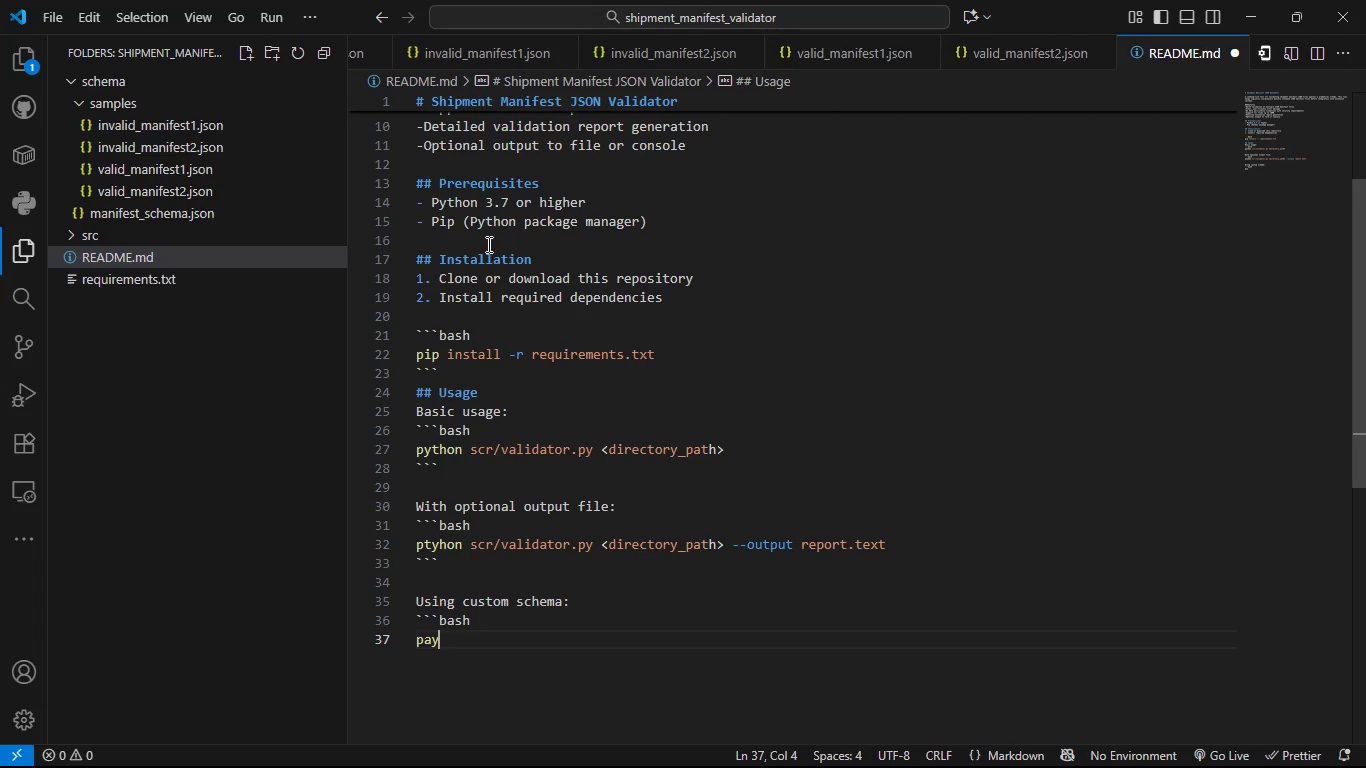 
key(ArrowUp)
 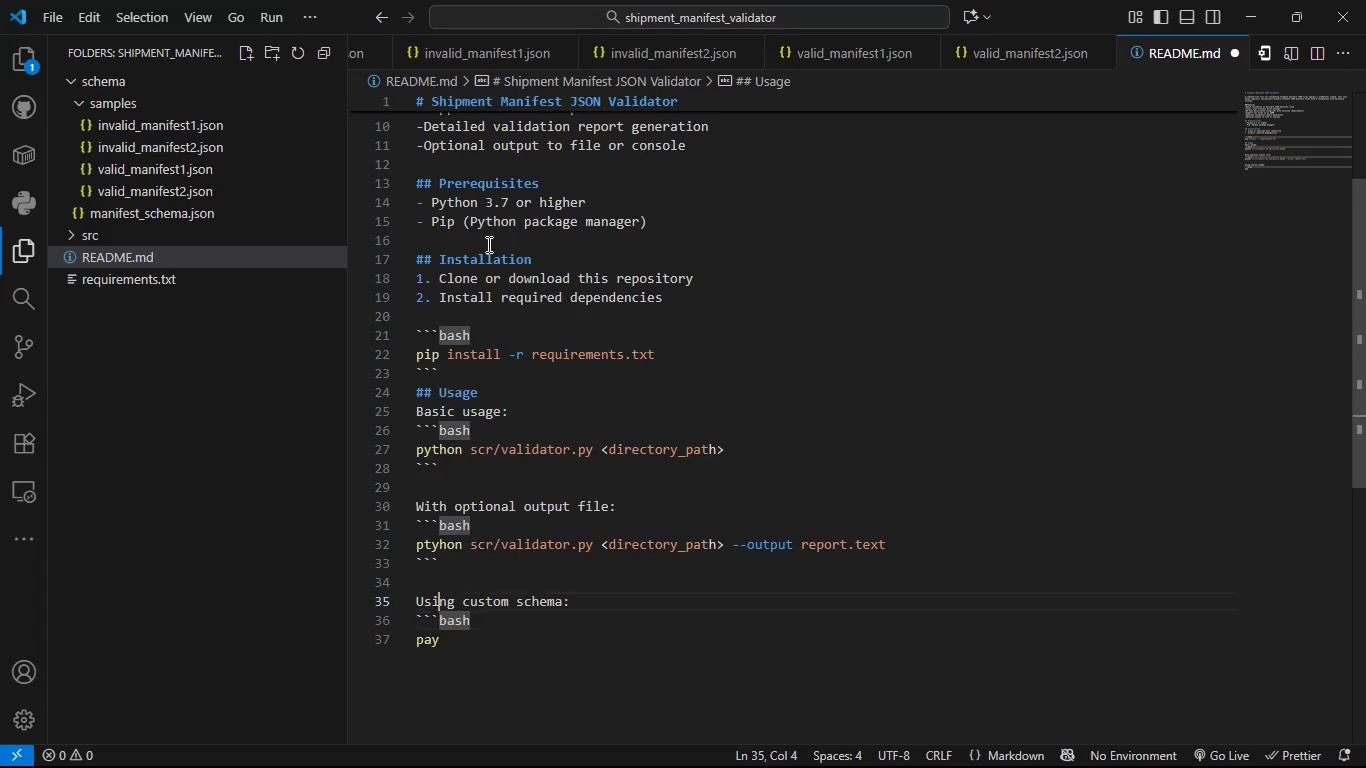 
key(ArrowUp)
 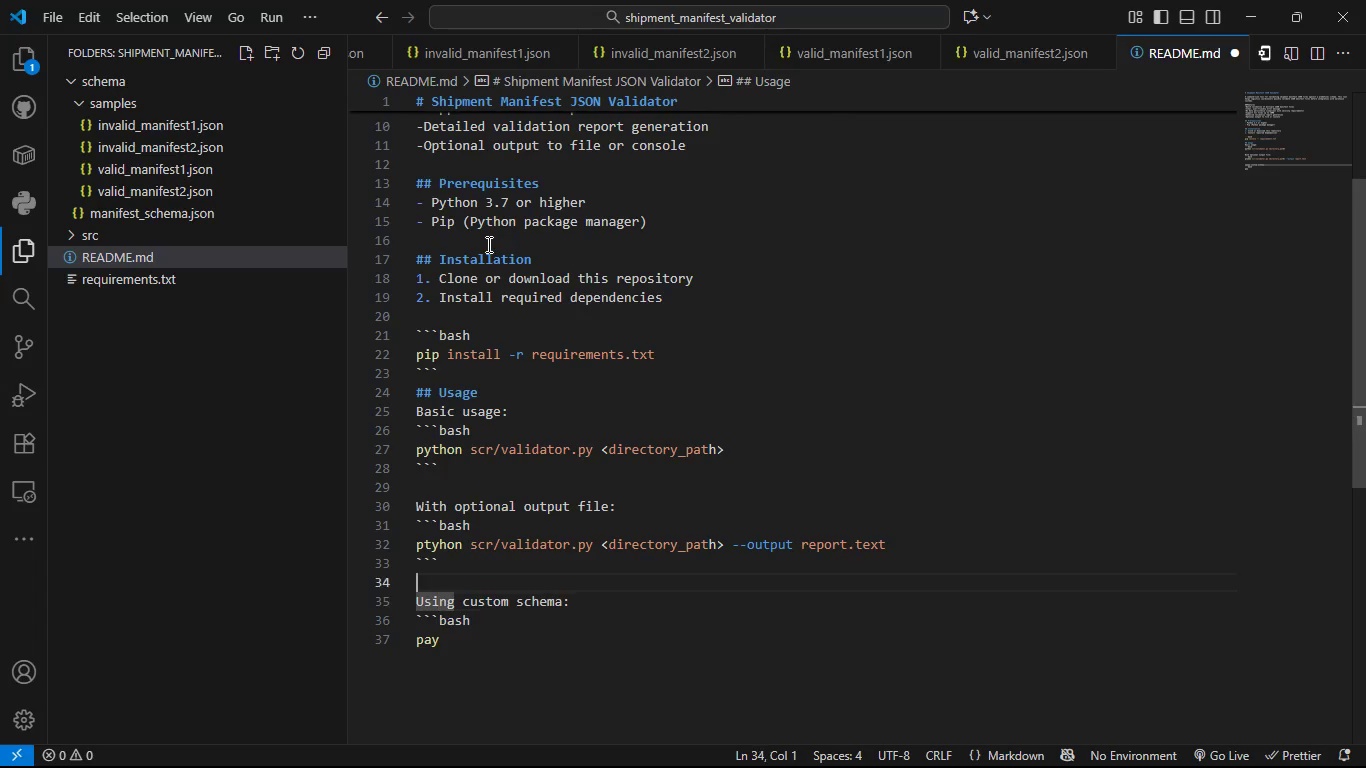 
key(ArrowUp)
 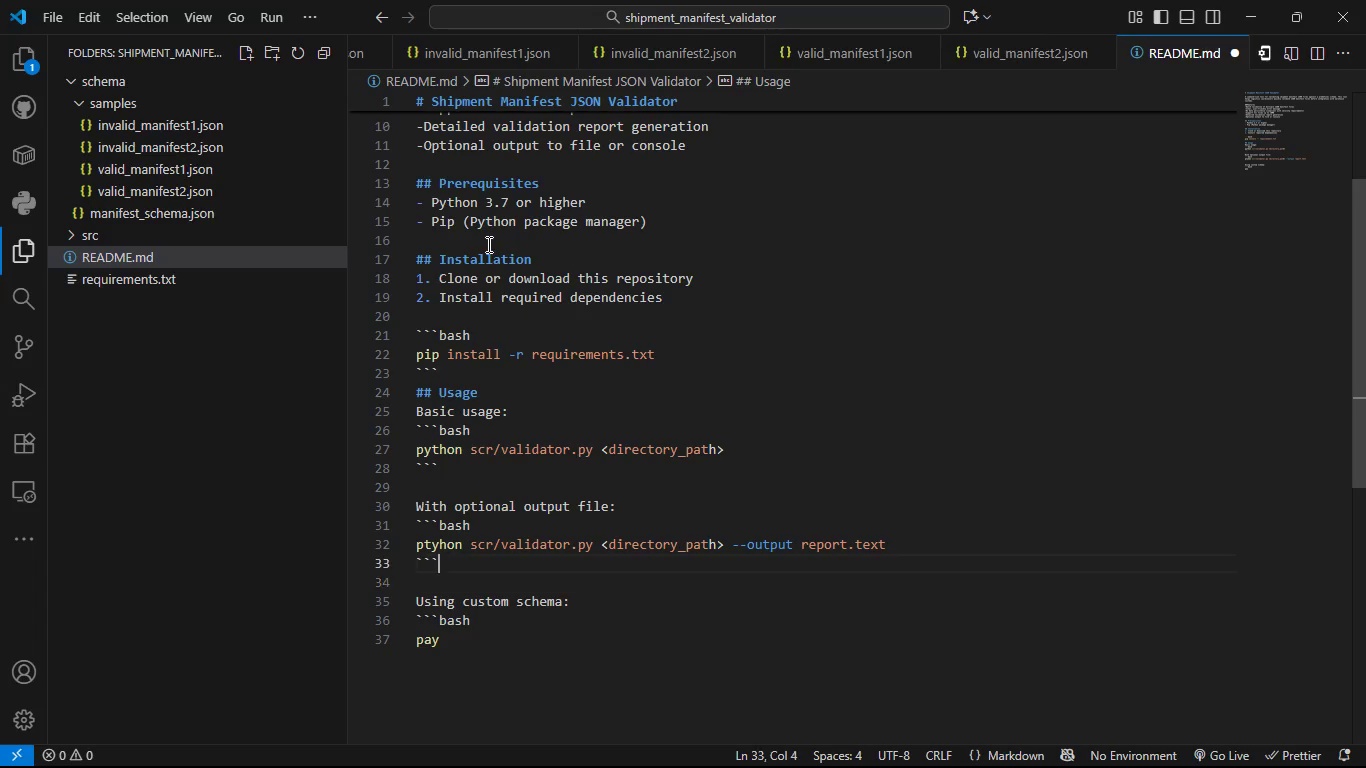 
key(ArrowUp)
 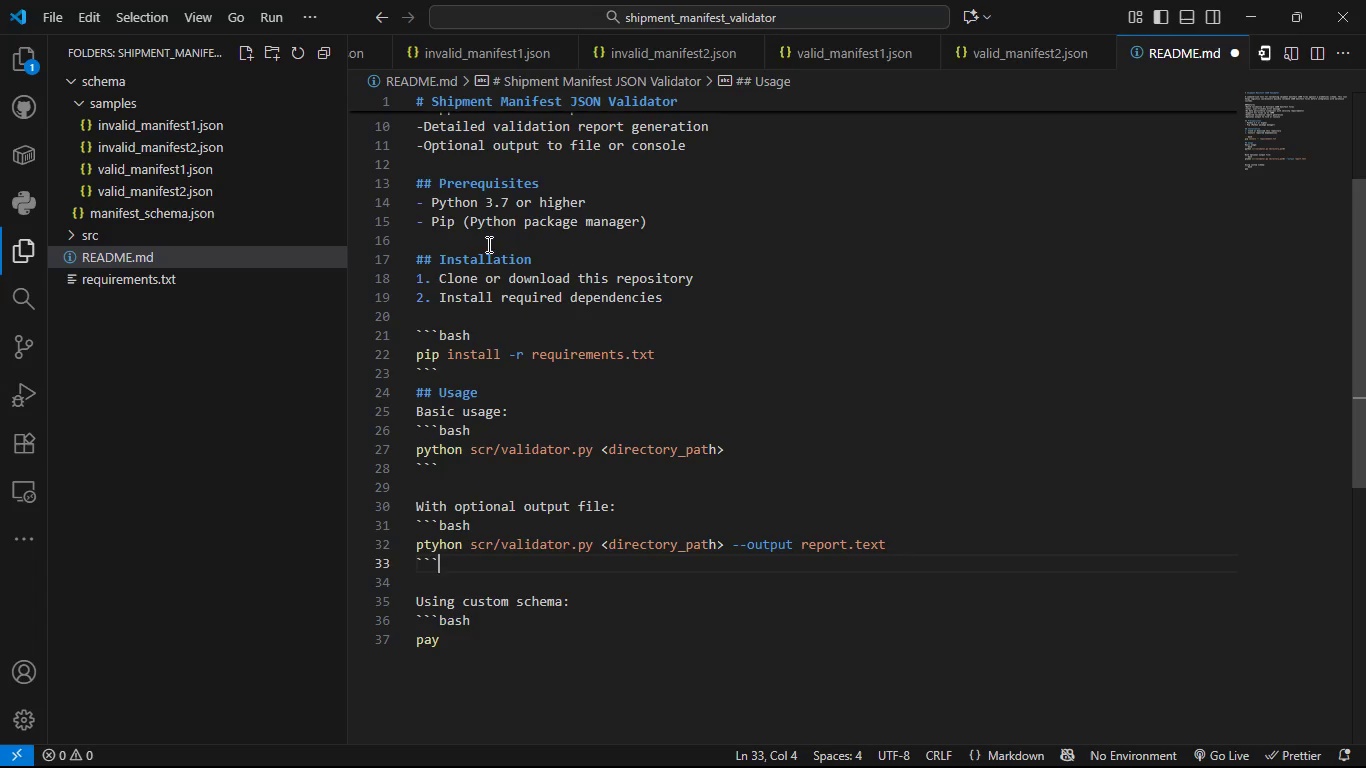 
key(ArrowUp)
 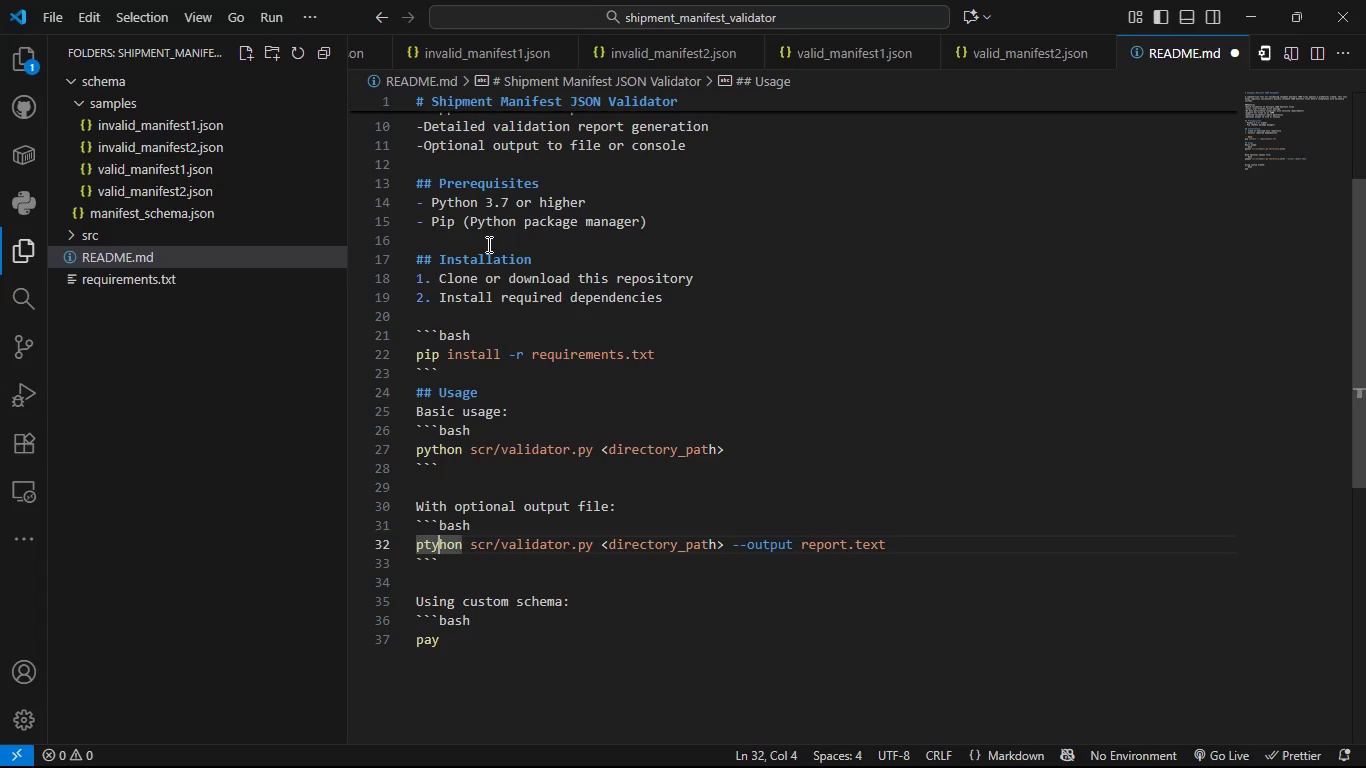 
key(ArrowUp)
 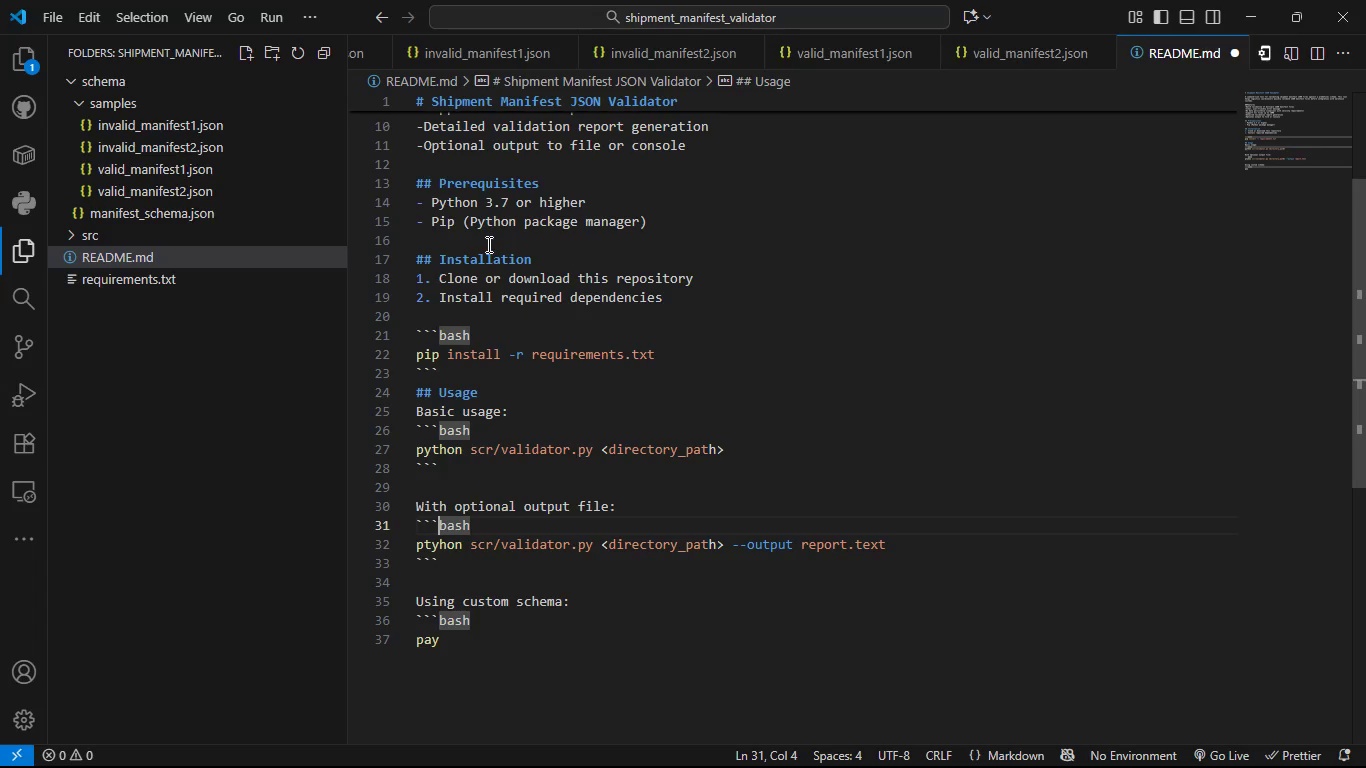 
key(ArrowUp)
 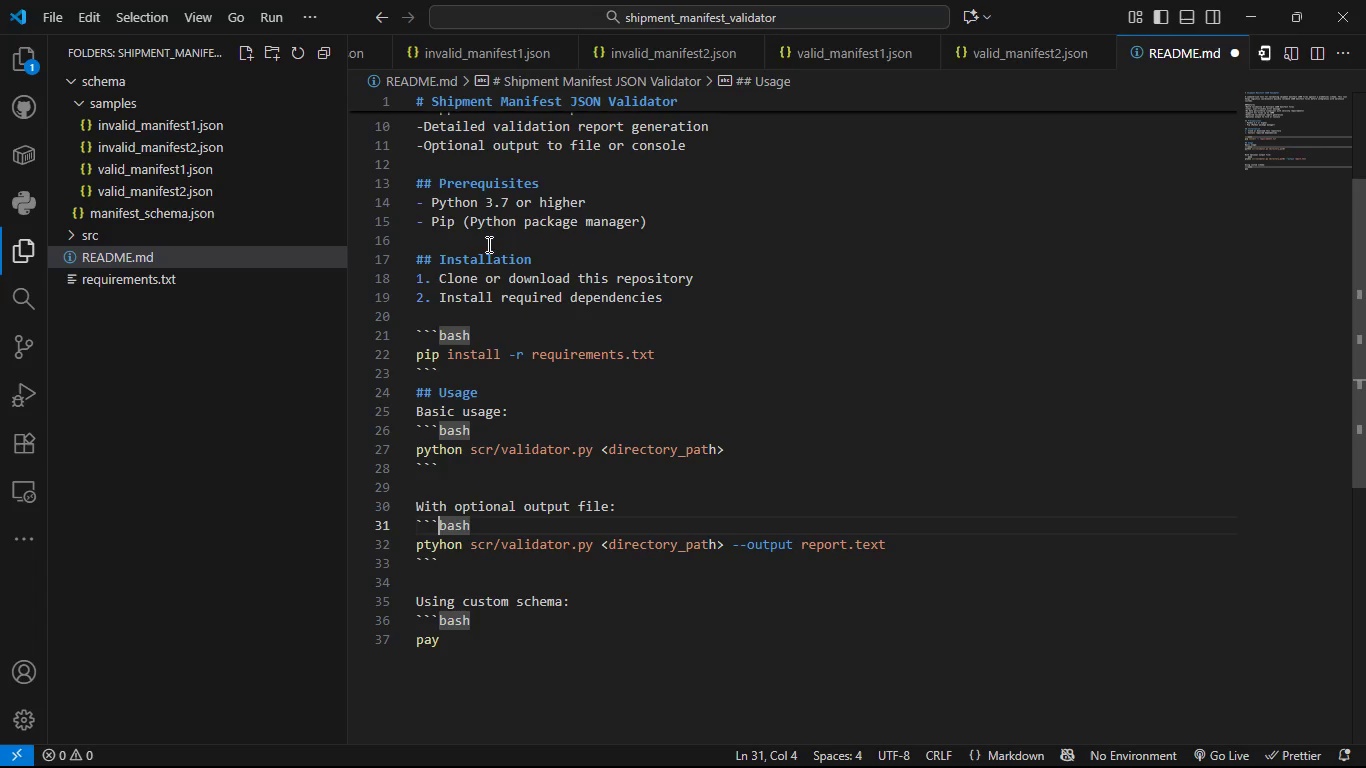 
key(ArrowDown)
 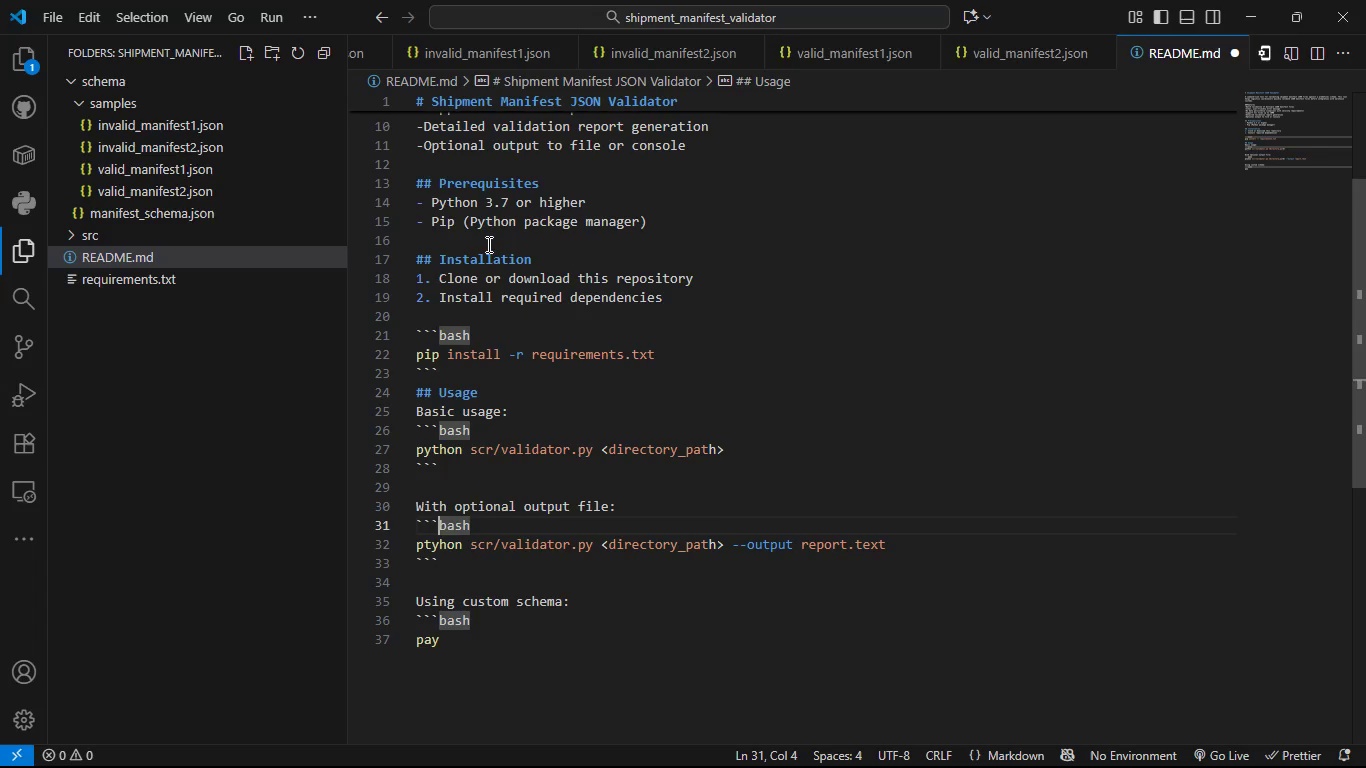 
key(ArrowDown)
 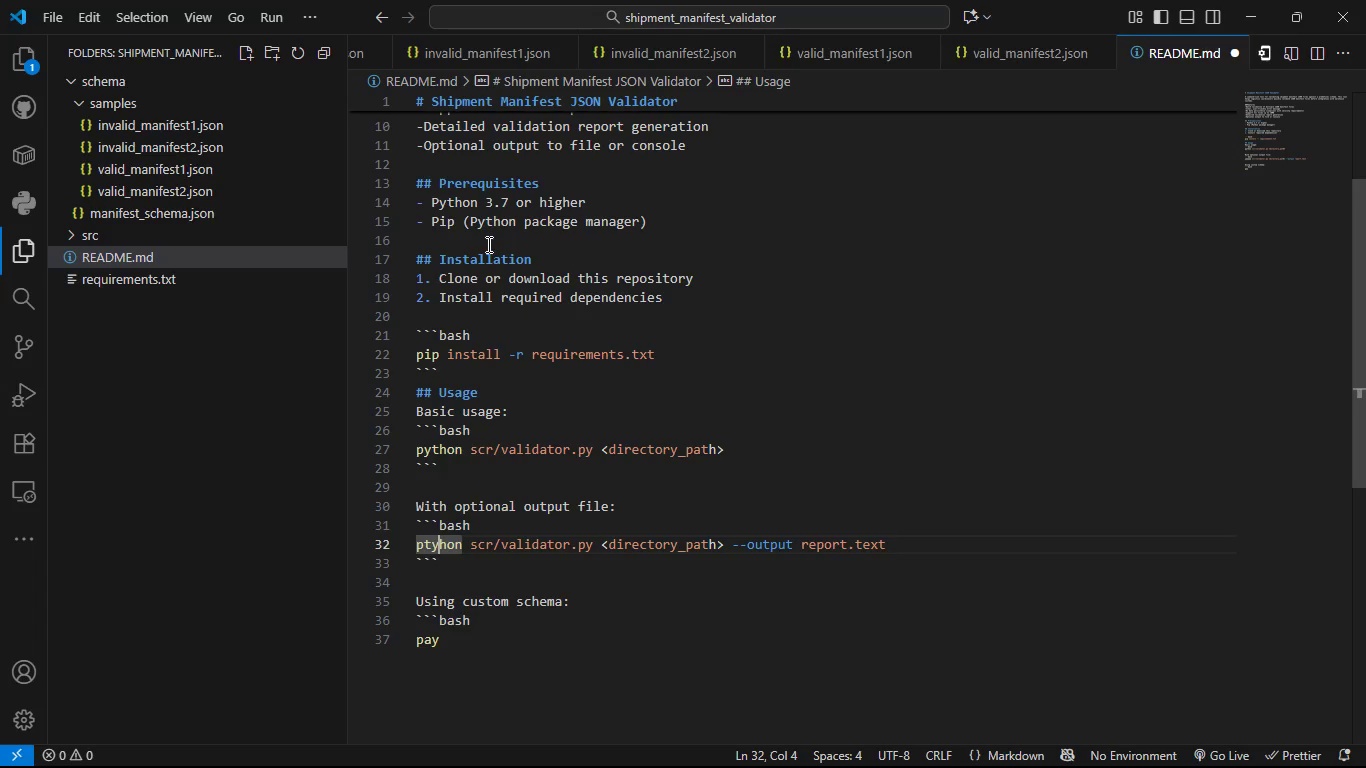 
key(Backspace)
key(Backspace)
type(yt)
 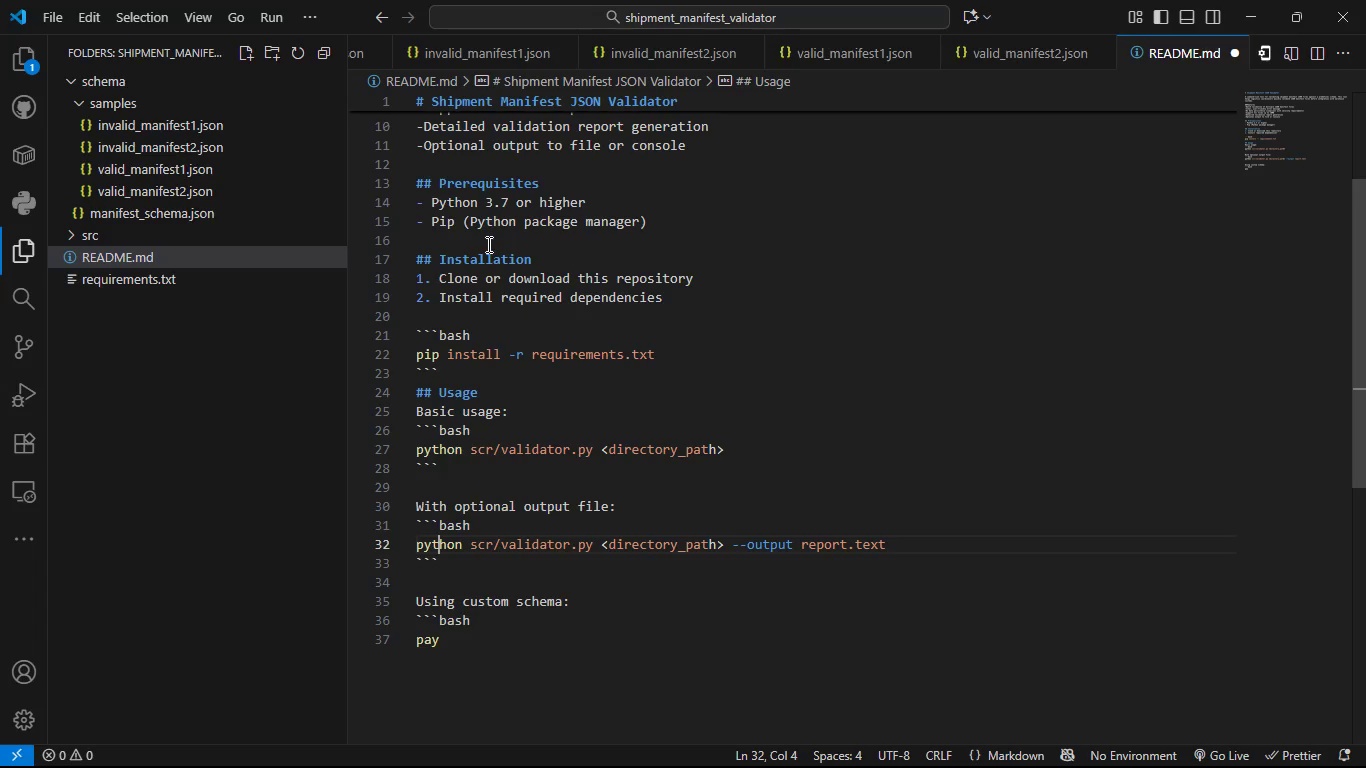 
key(ArrowDown)
 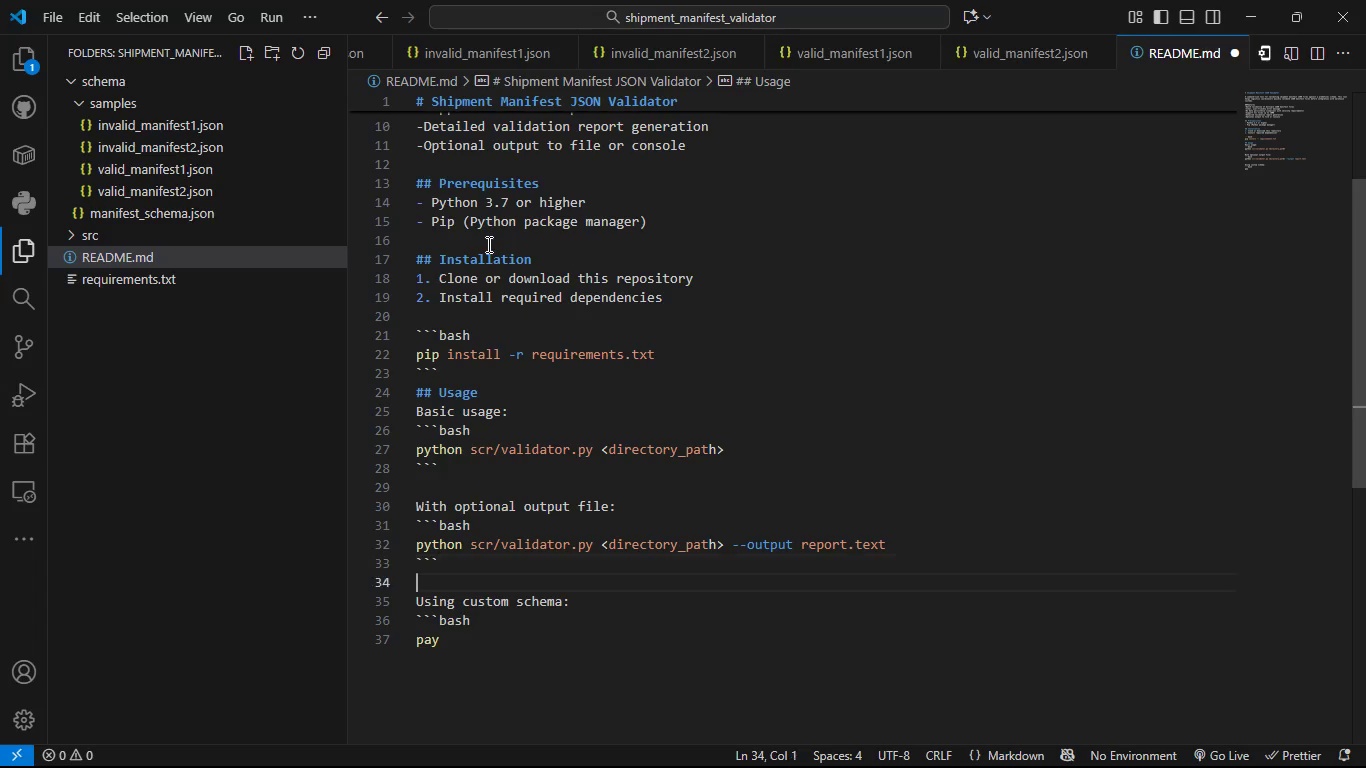 
key(ArrowDown)
 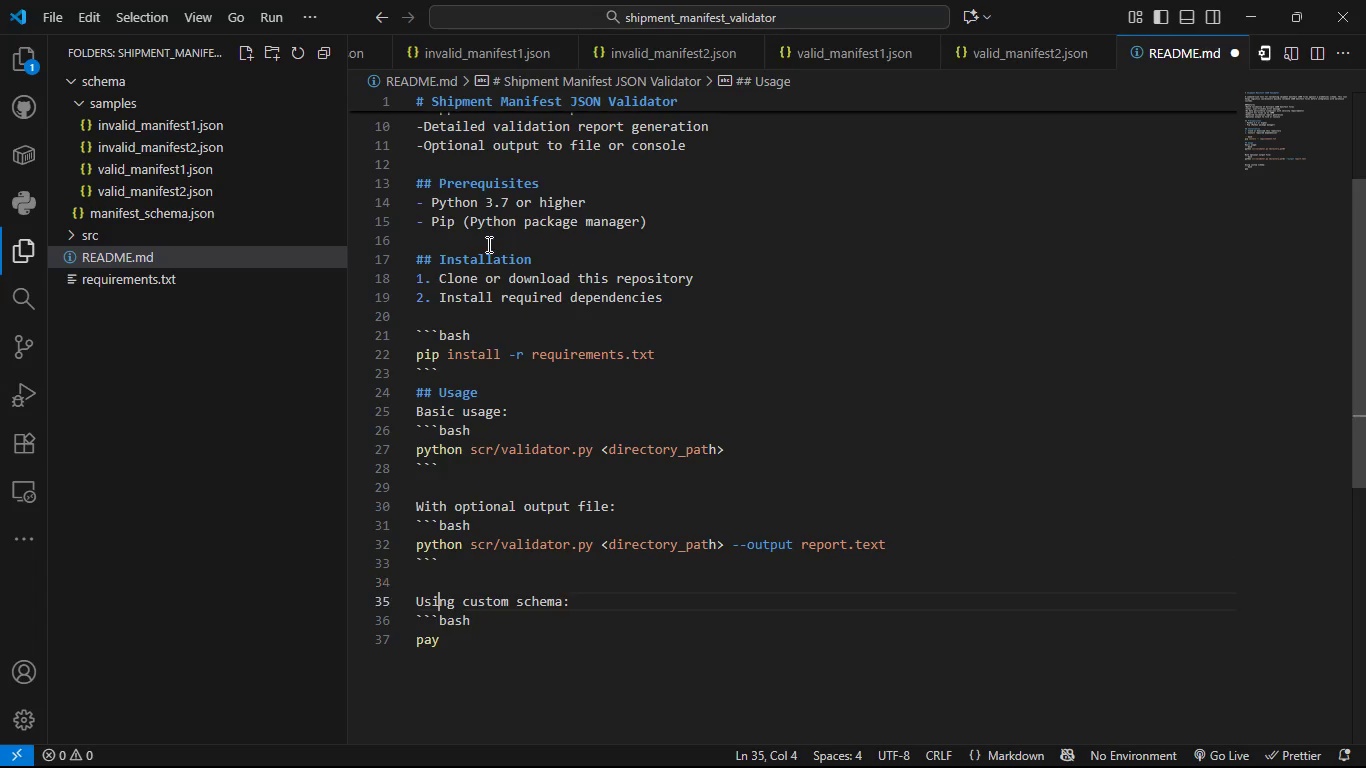 
key(ArrowDown)
 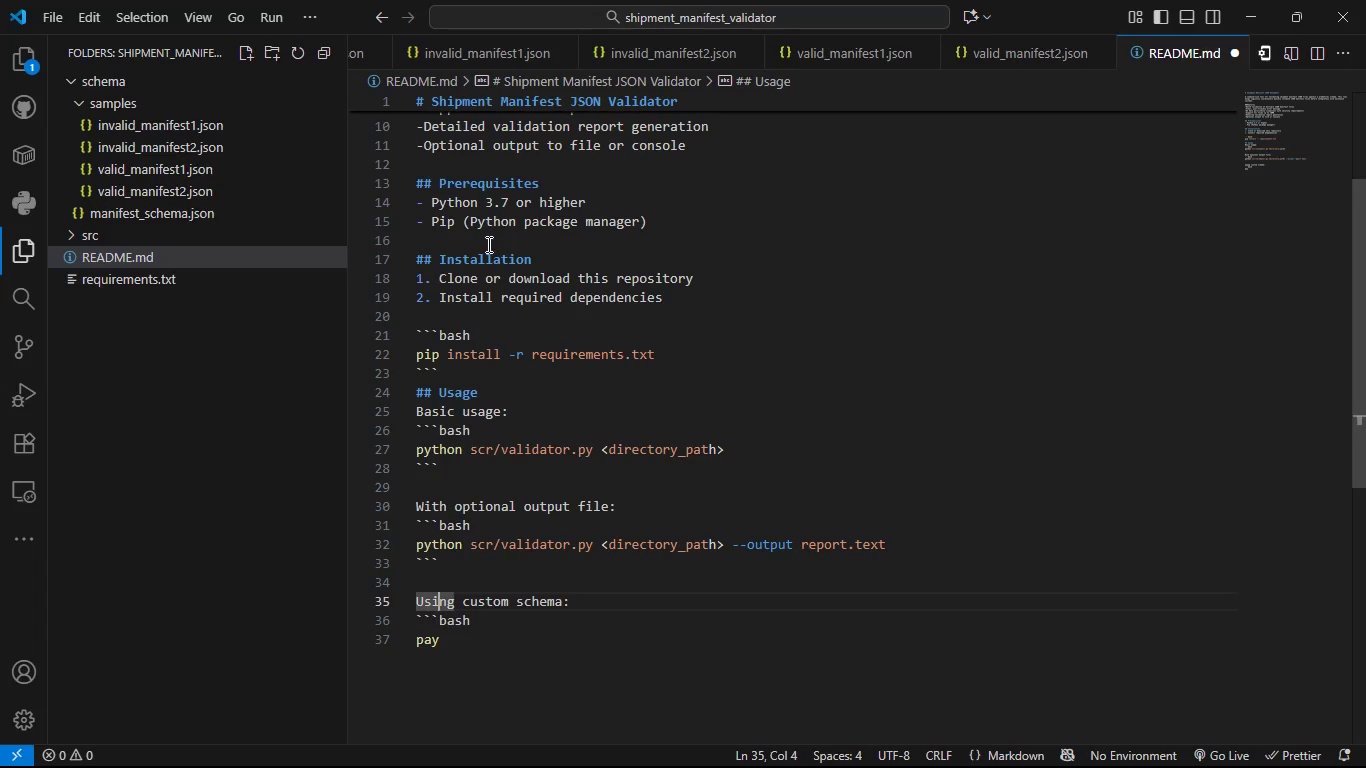 
key(ArrowDown)
 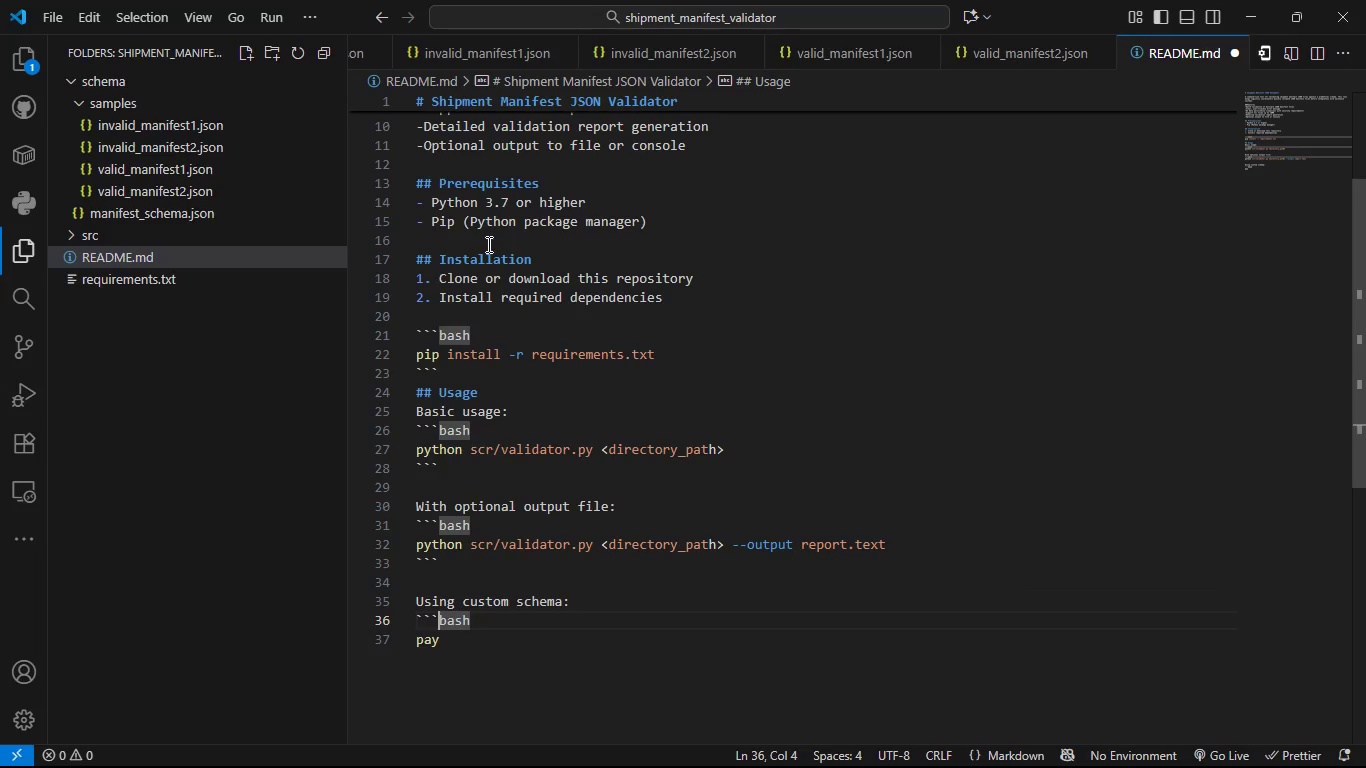 
key(ArrowDown)
 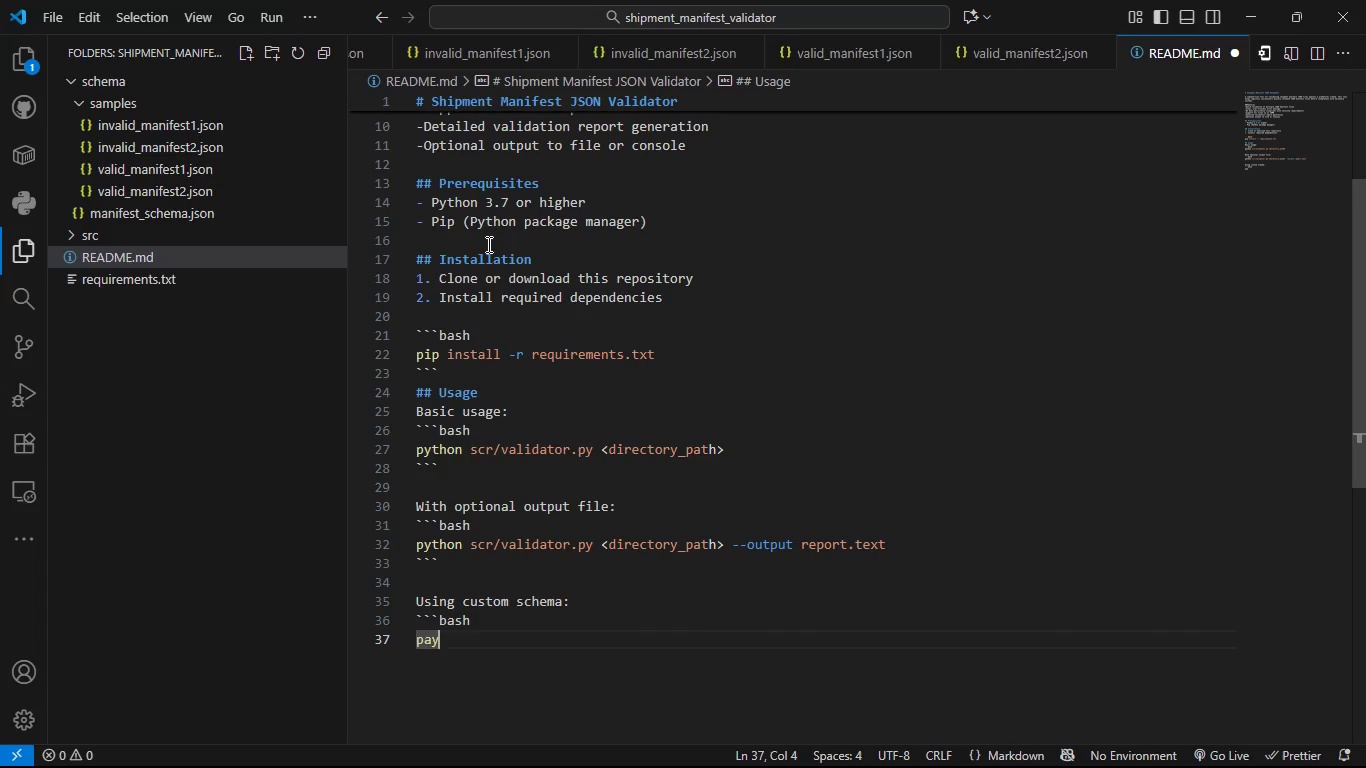 
key(Backspace)
key(Backspace)
type(ythin)
key(Backspace)
key(Backspace)
type(on )
 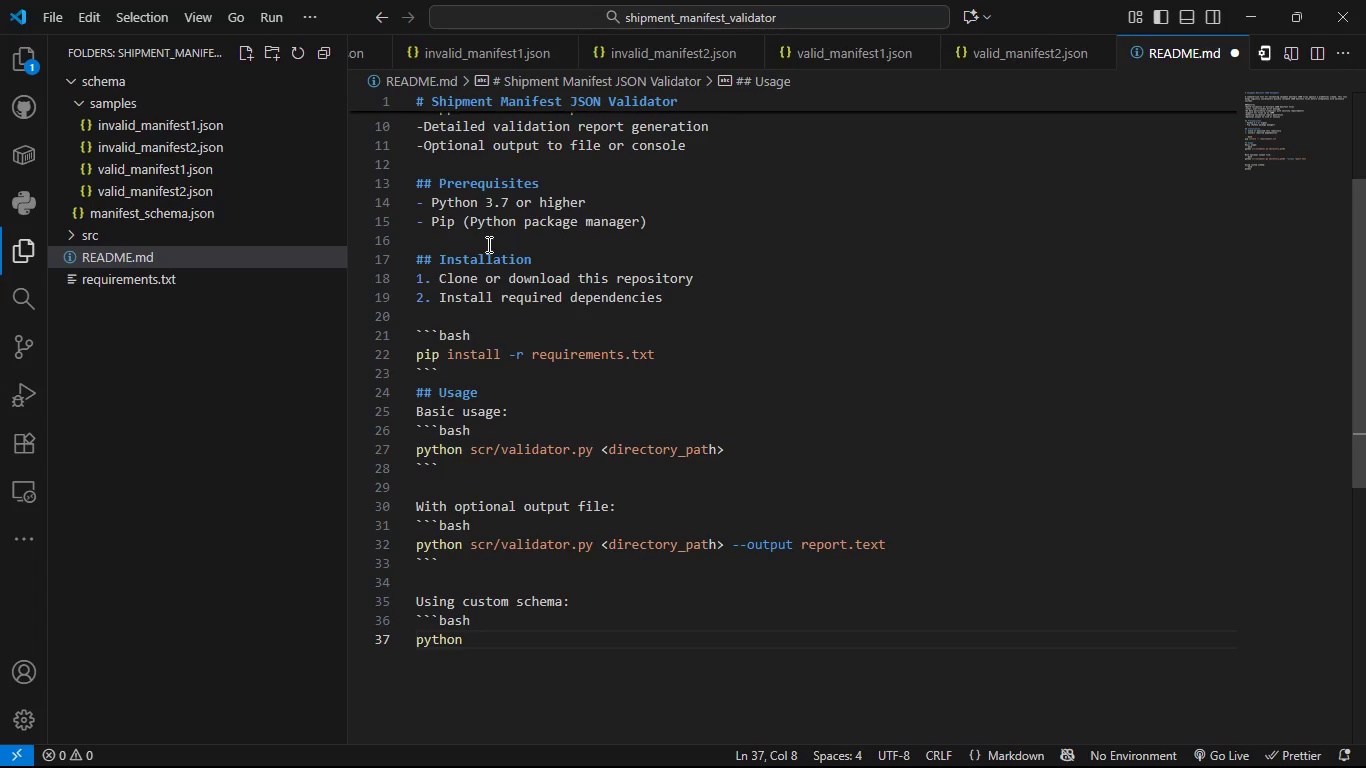 
type(src/validator.py <directory>)
key(Backspace)
type(_path> --schema)
 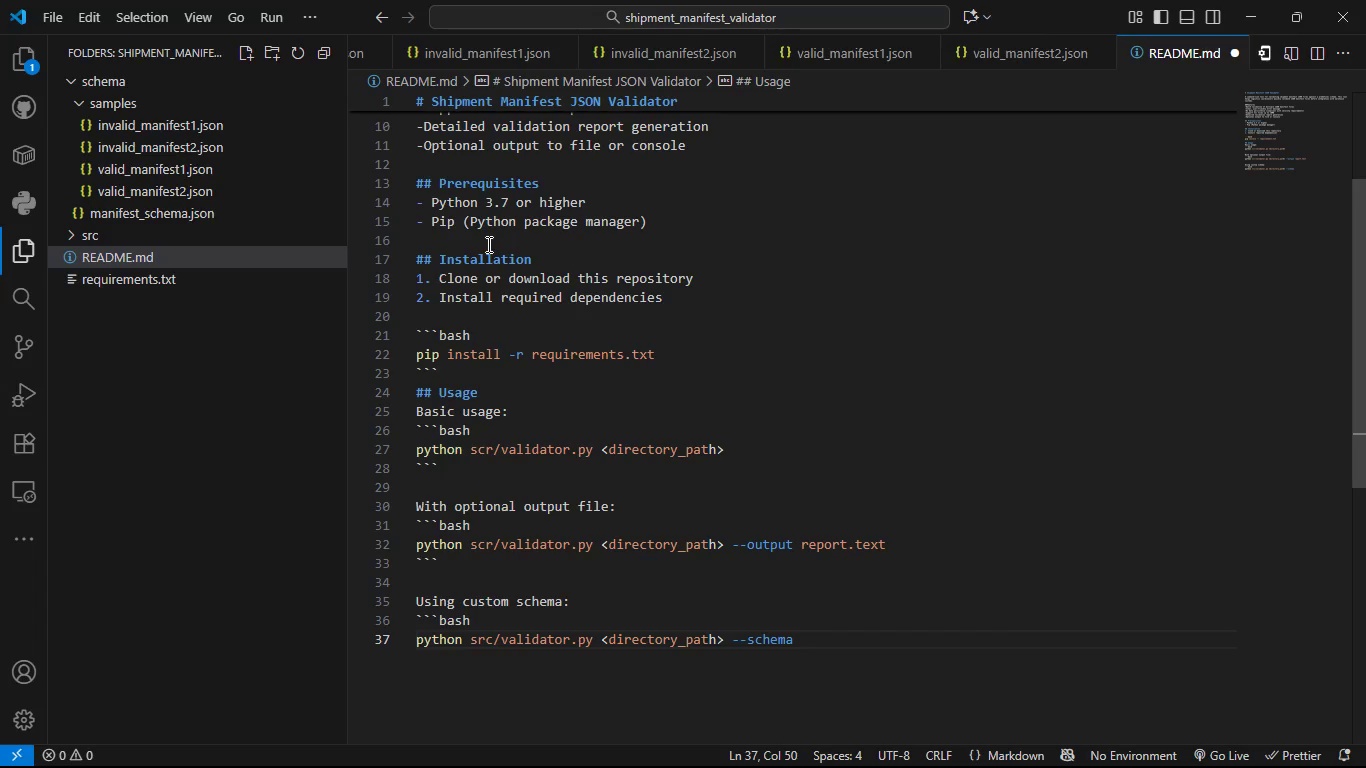 
hold_key(key=ShiftLeft, duration=0.68)
 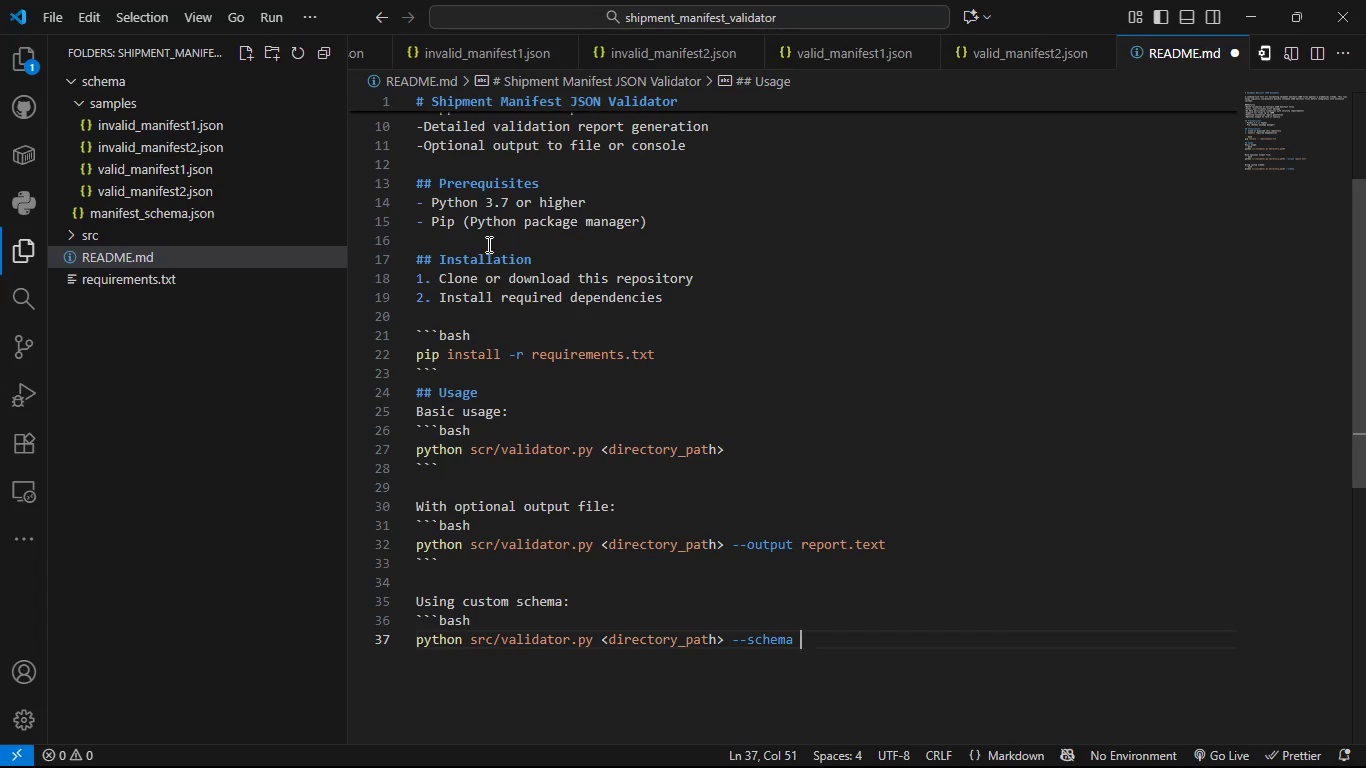 
type( path/to )
key(Backspace)
type(/custome)
key(Backspace)
type(_schema.json)
 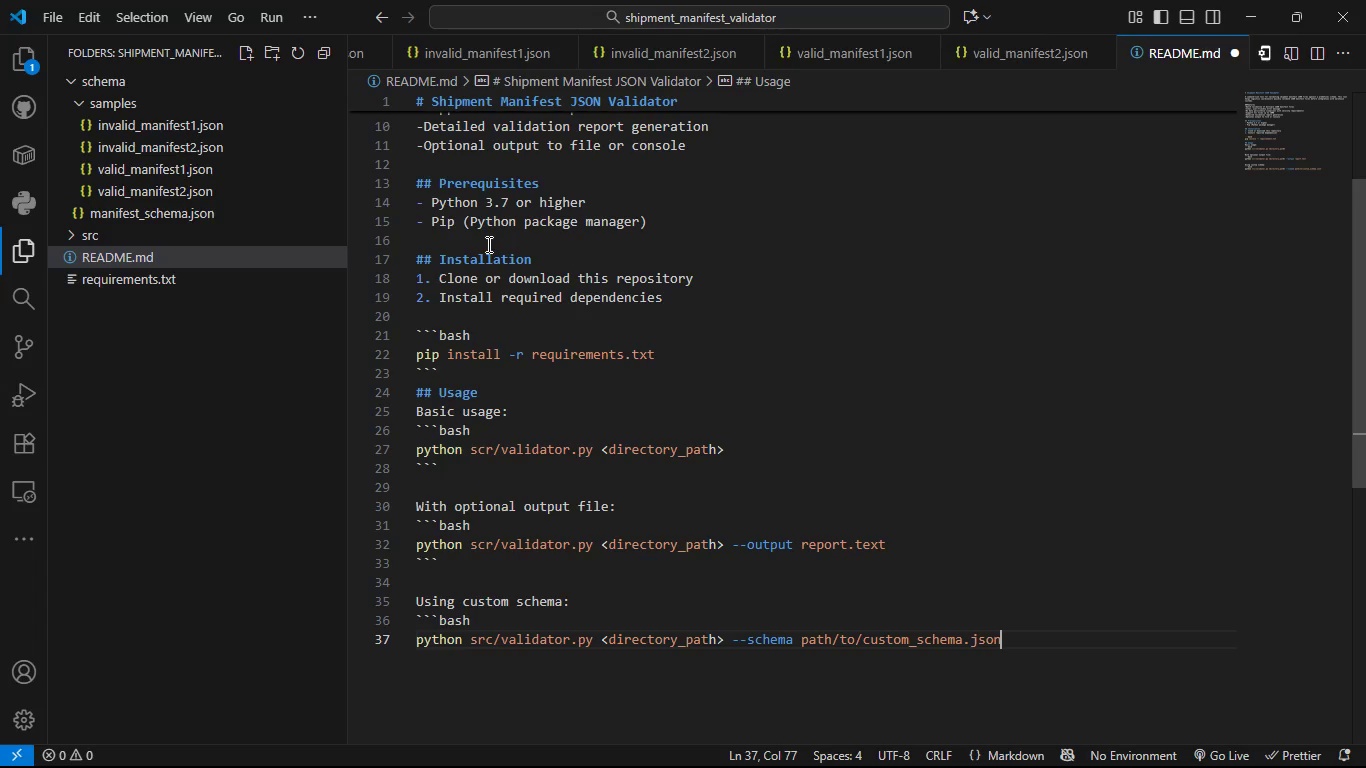 
key(Enter)
 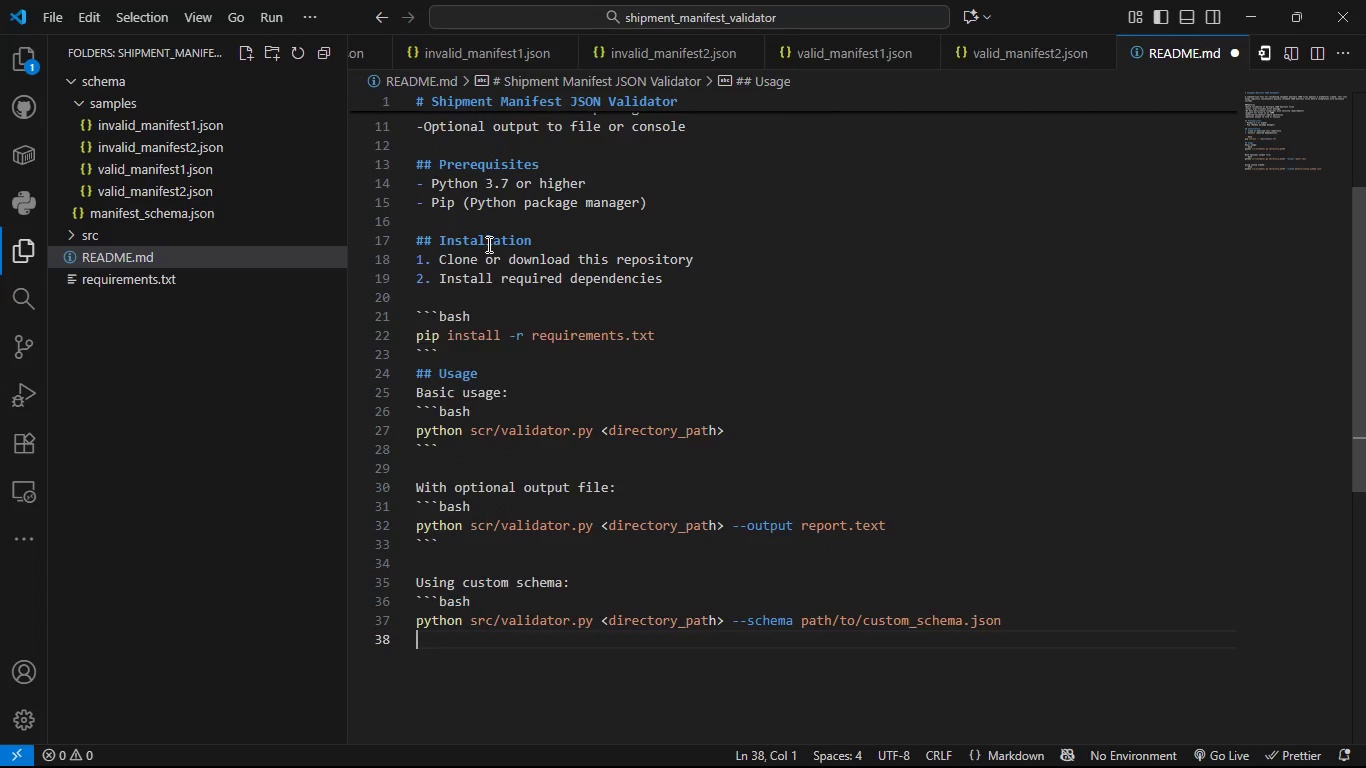 
key(Enter)
 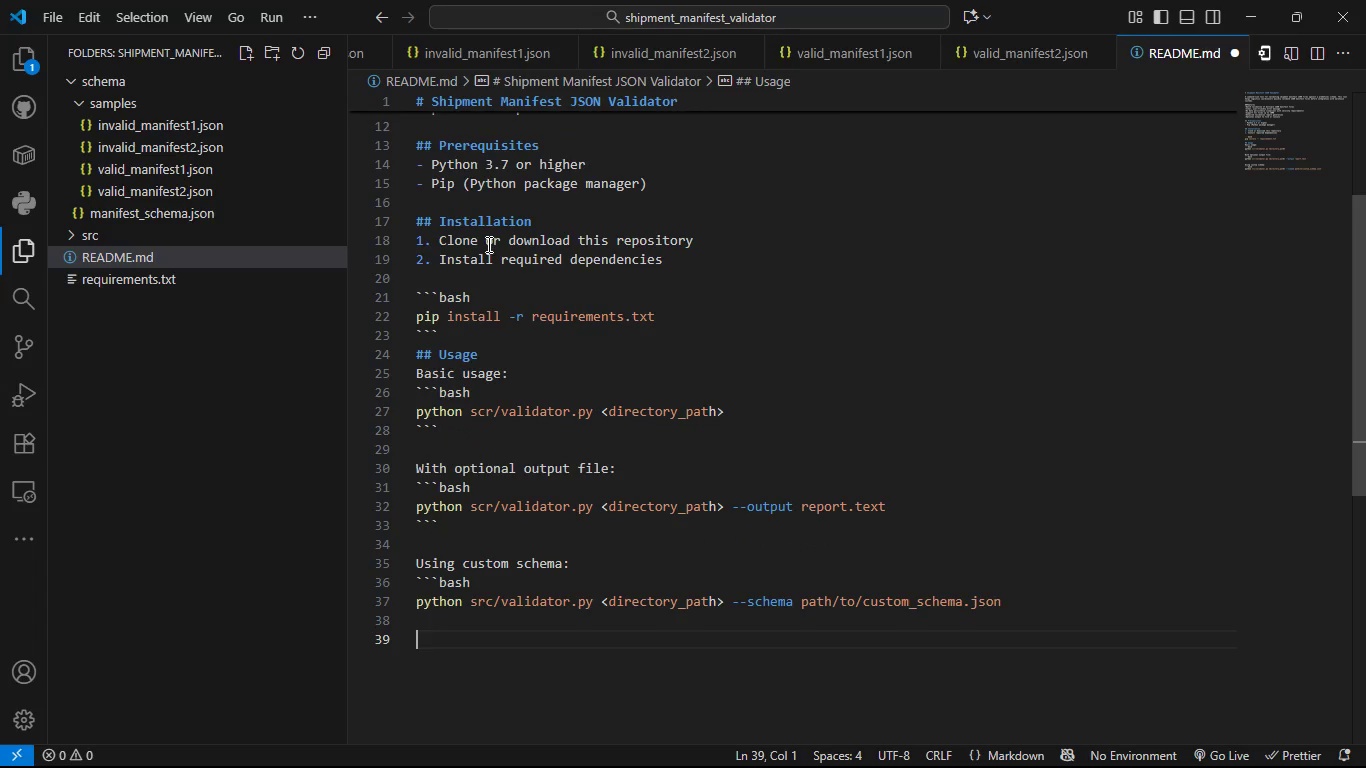 
type(### Example)
 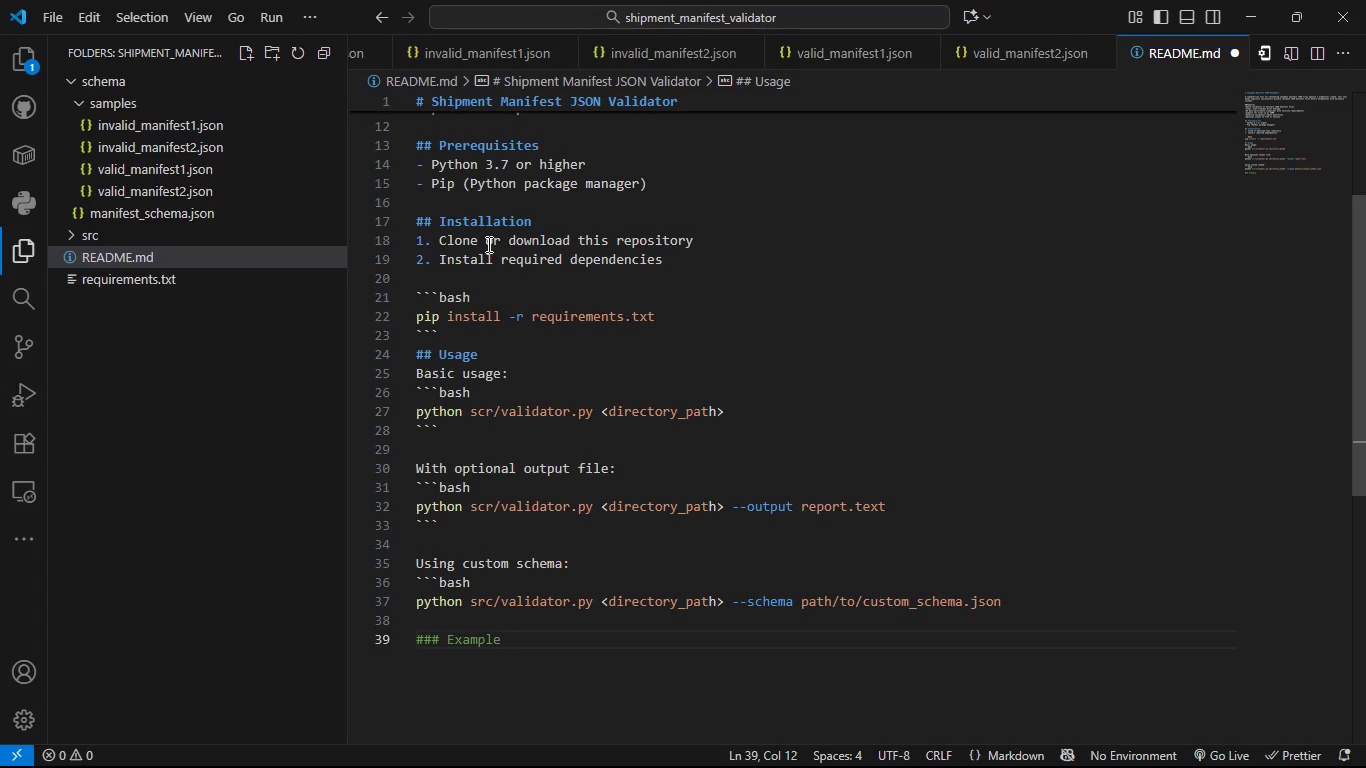 
key(Enter)
 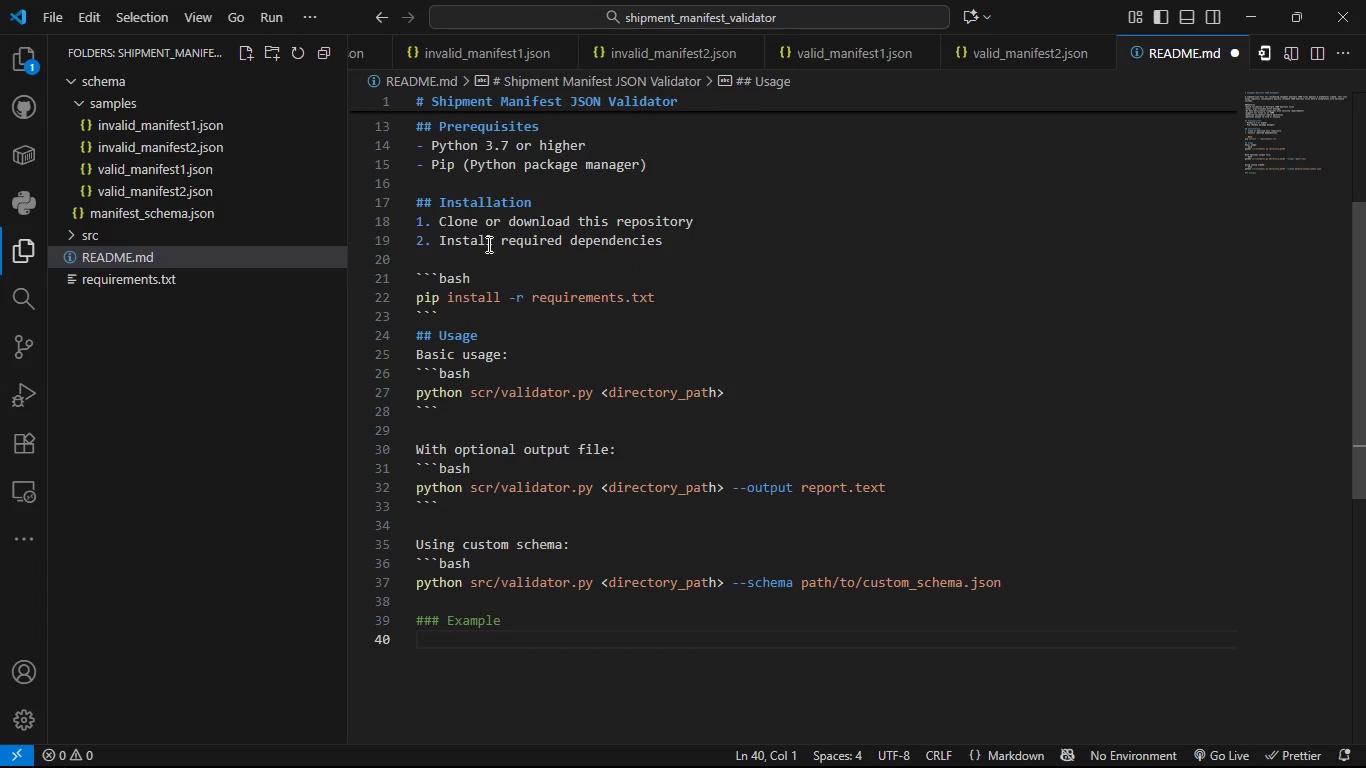 
type(```bash)
 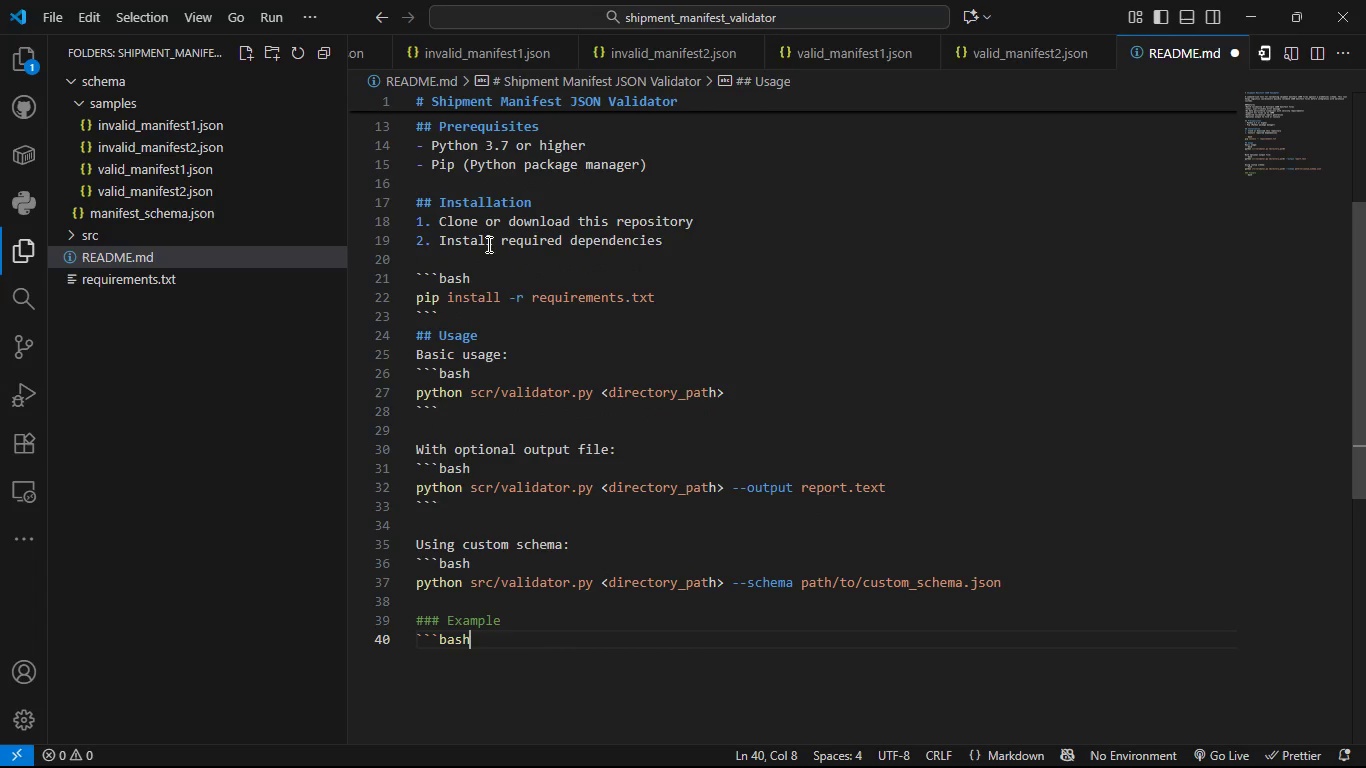 
key(Enter)
 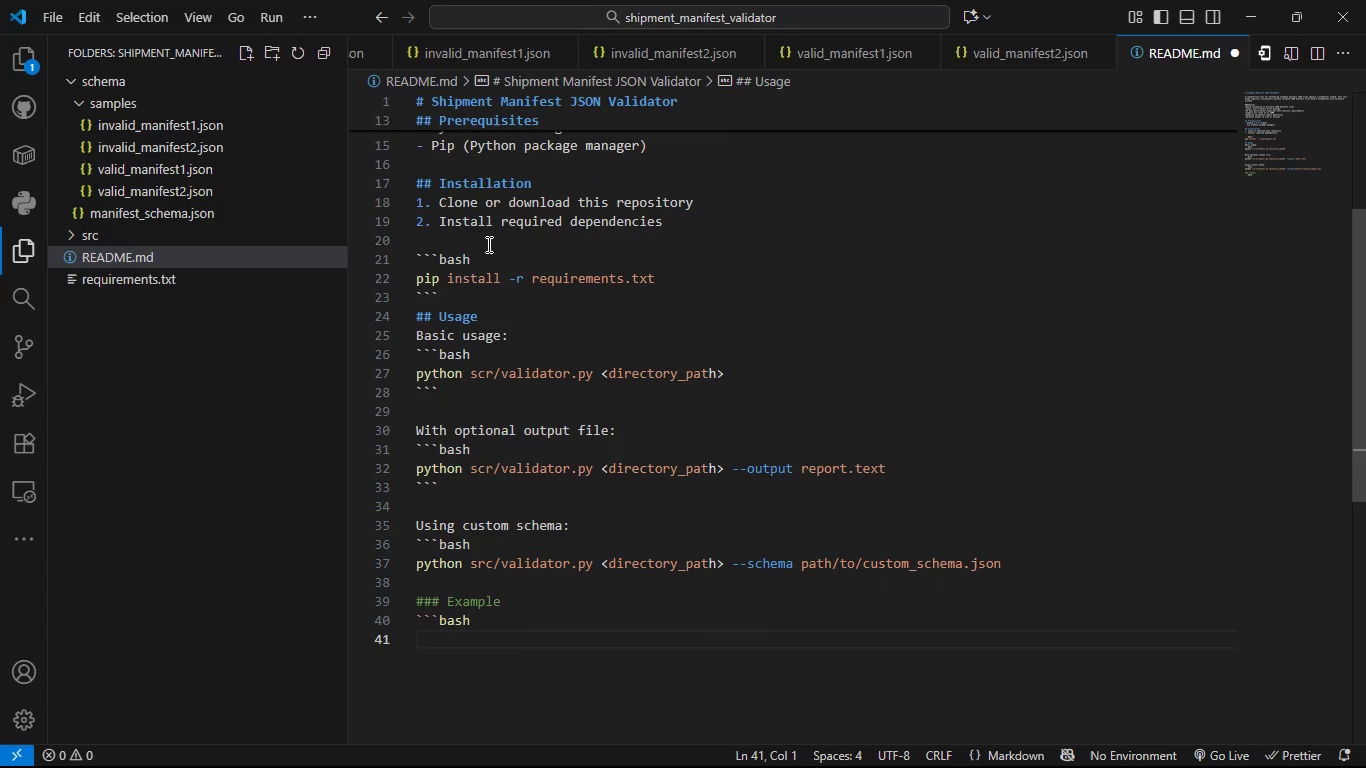 
type(python src/validatoe)
key(Backspace)
key(Backspace)
 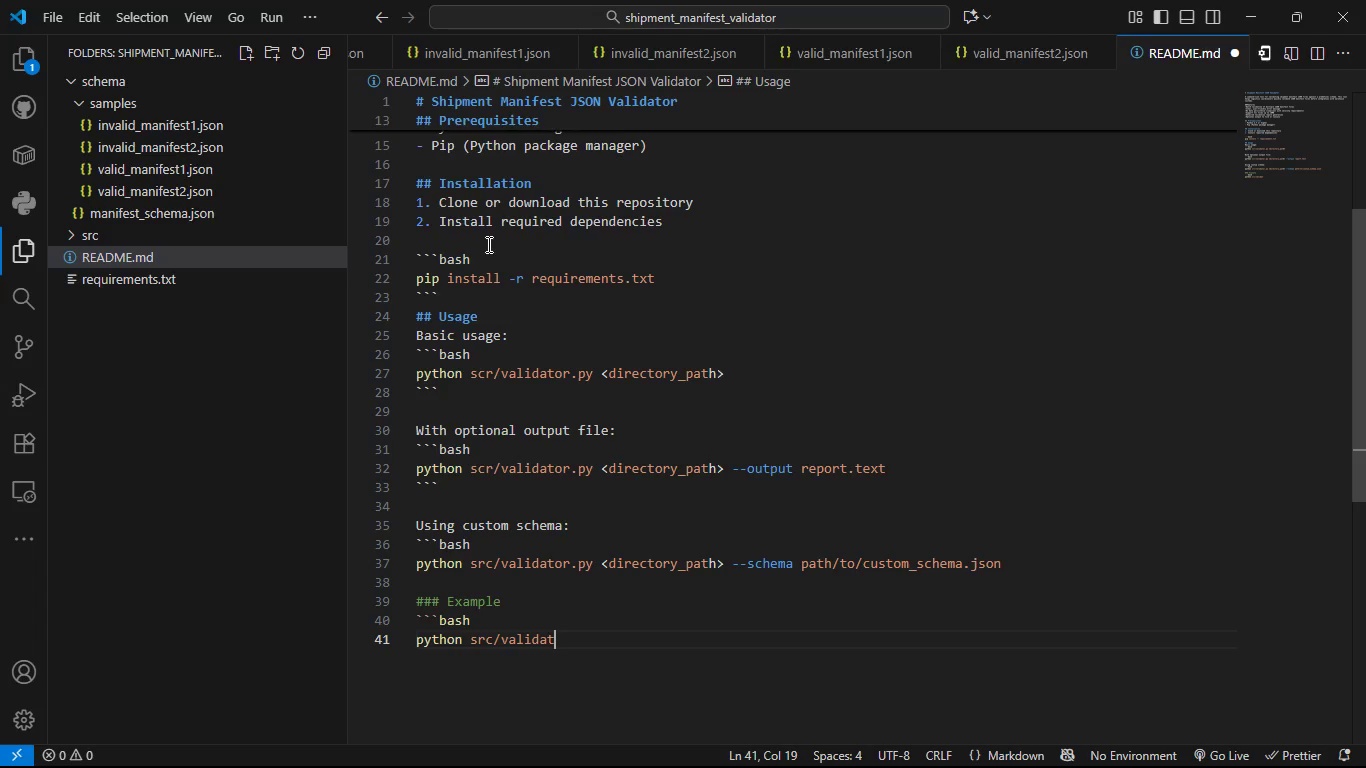 
type(or.py sm)
key(Backspace)
type(amples/)
 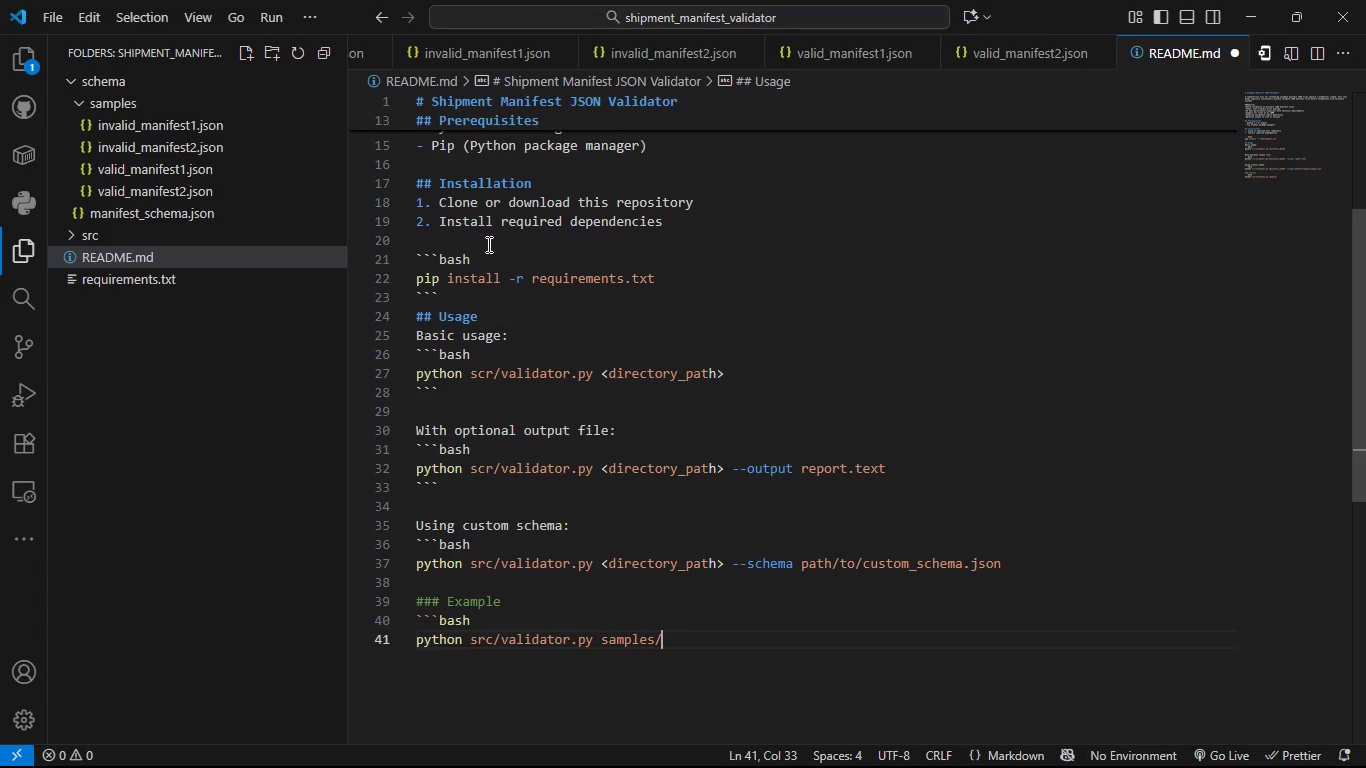 
key(Enter)
 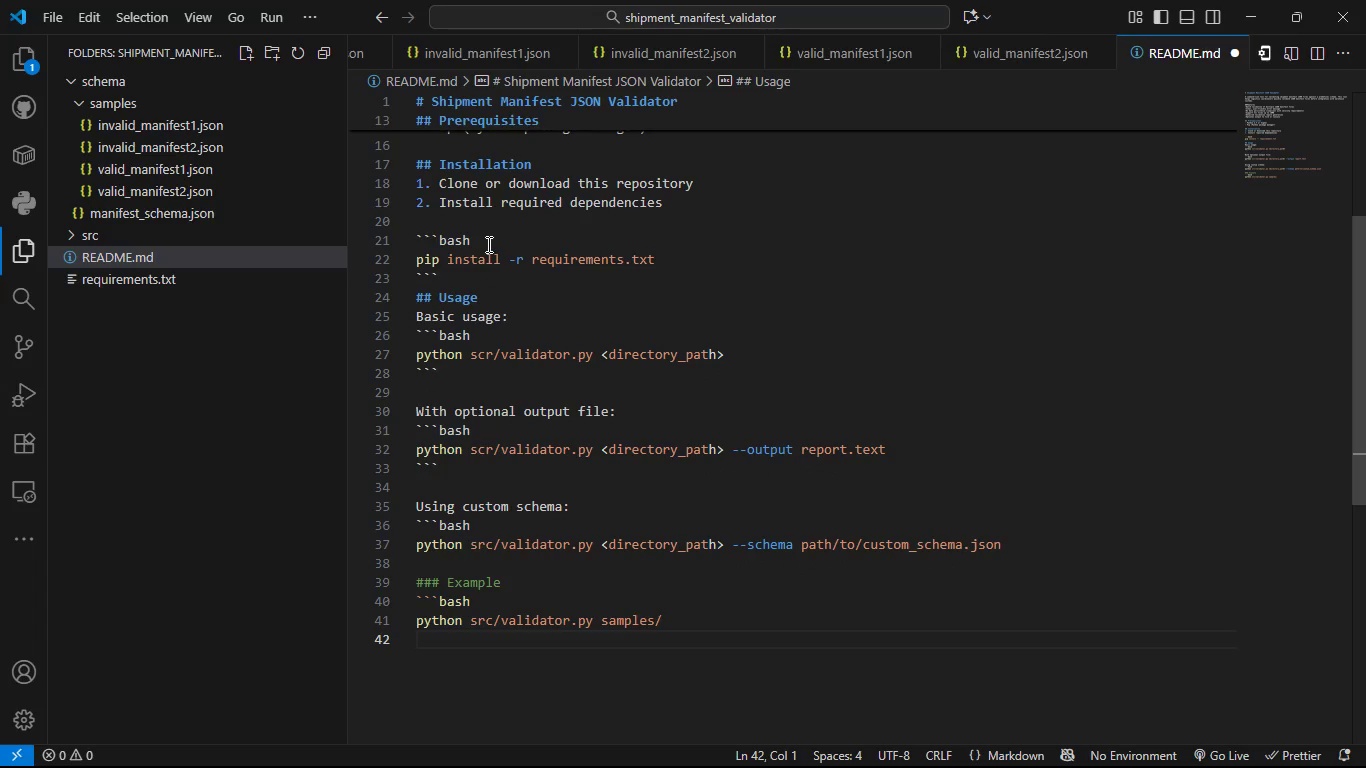 
key(Backquote)
 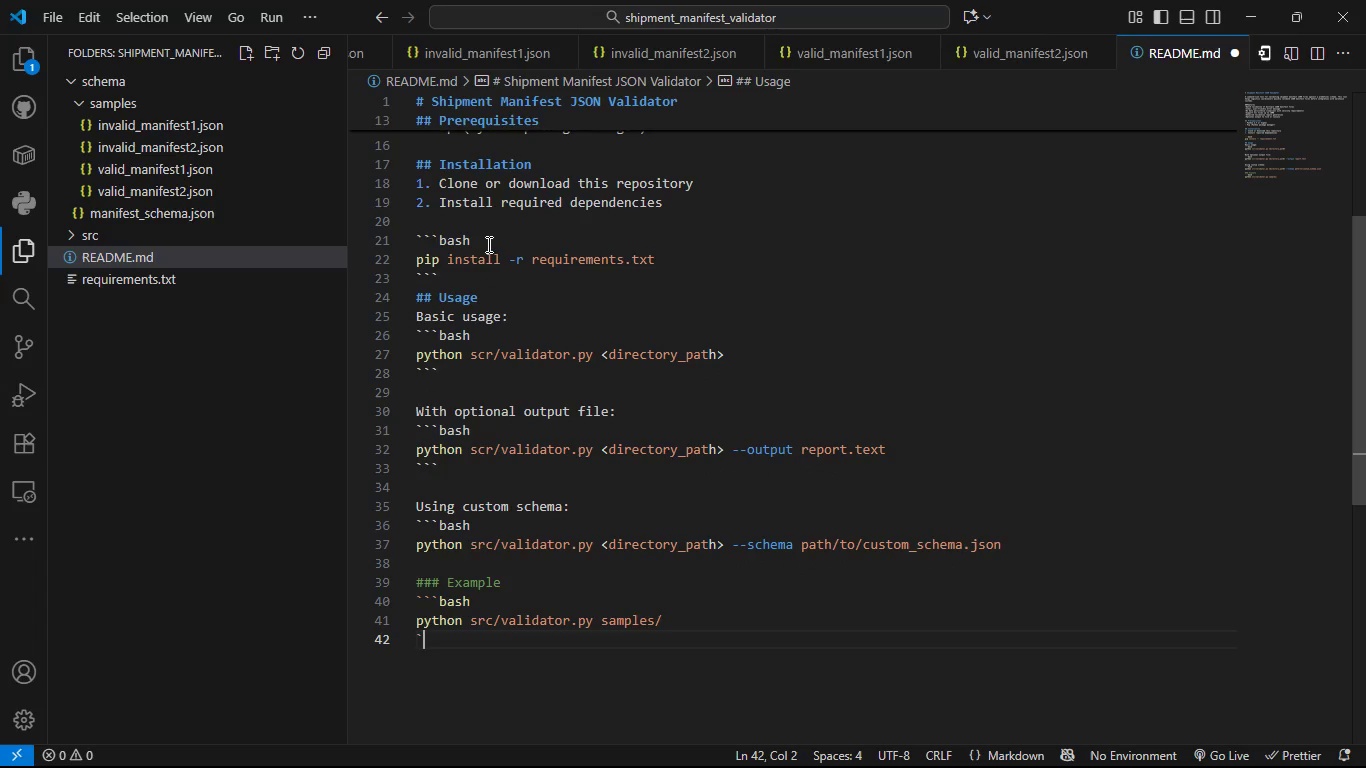 
key(Backquote)
 